 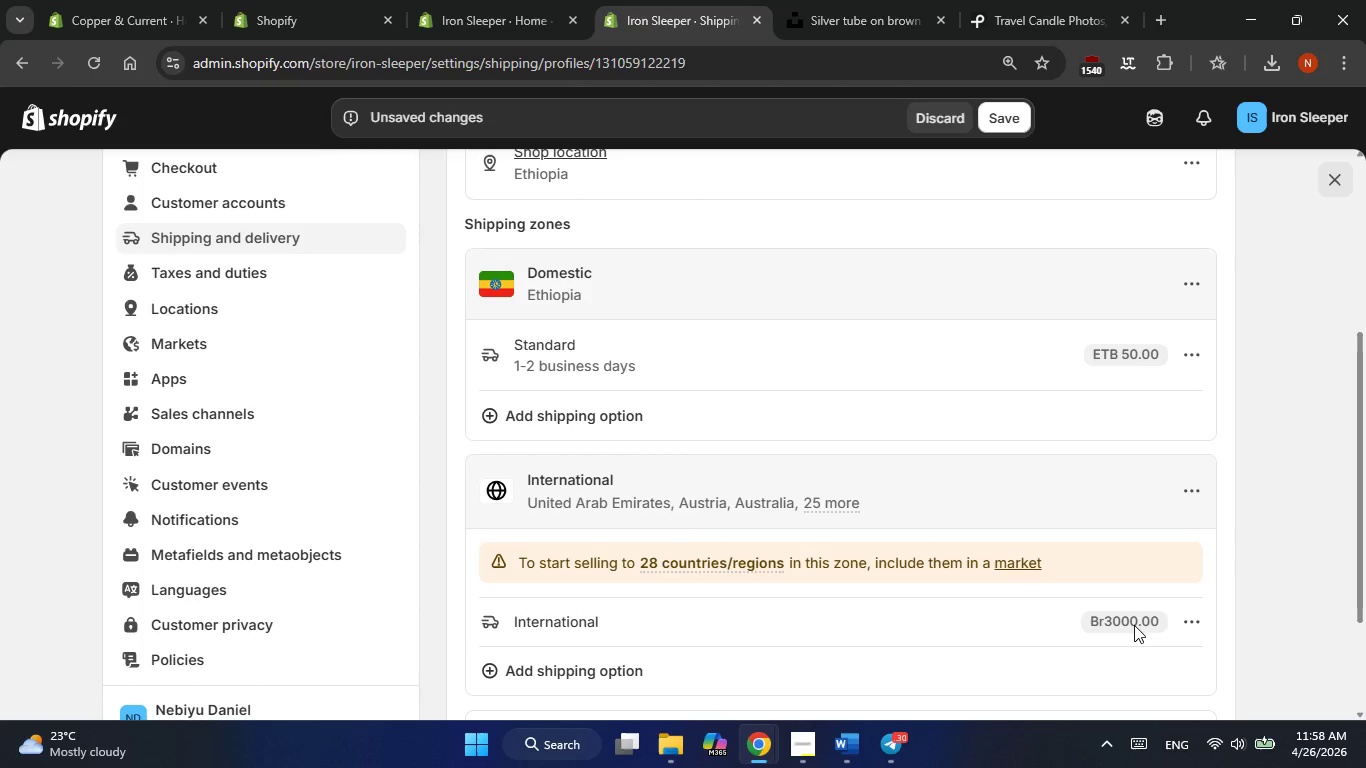 
left_click([1183, 621])
 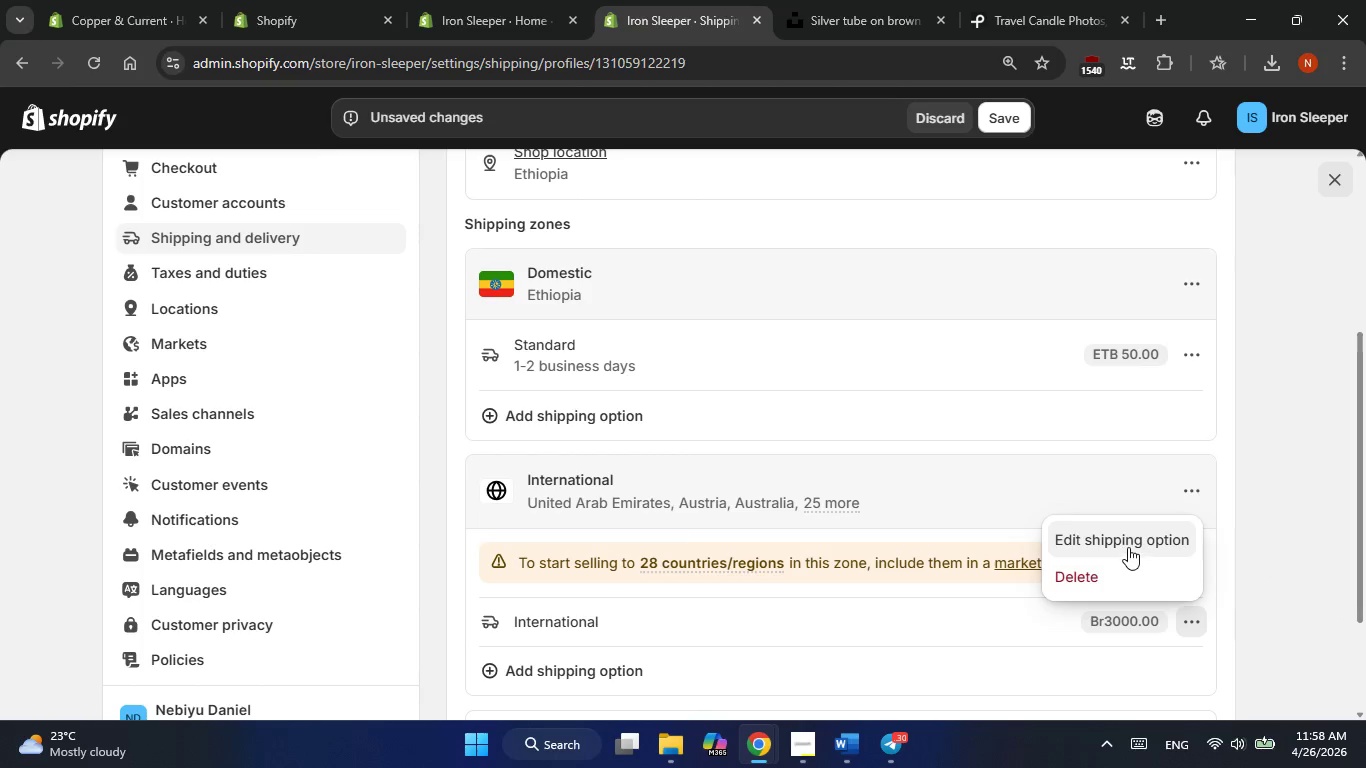 
left_click([1128, 547])
 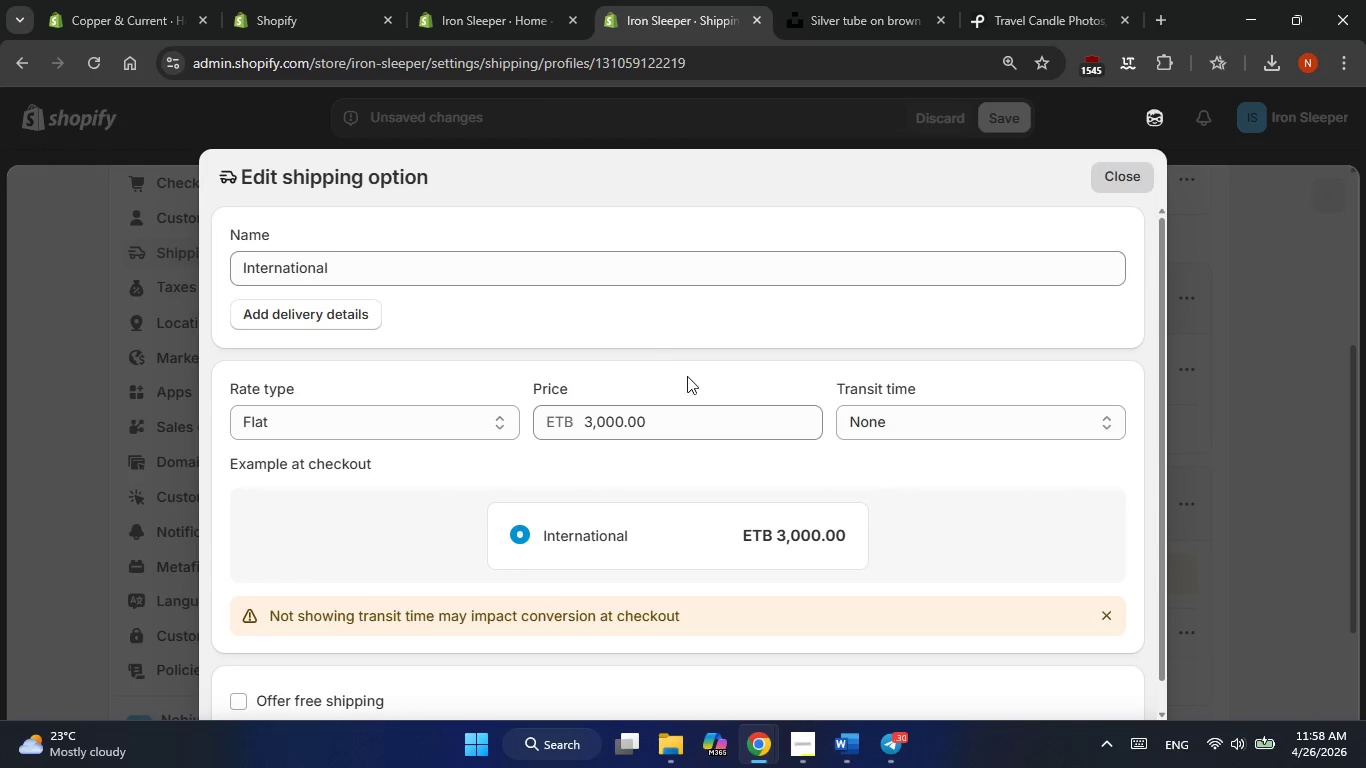 
double_click([615, 423])
 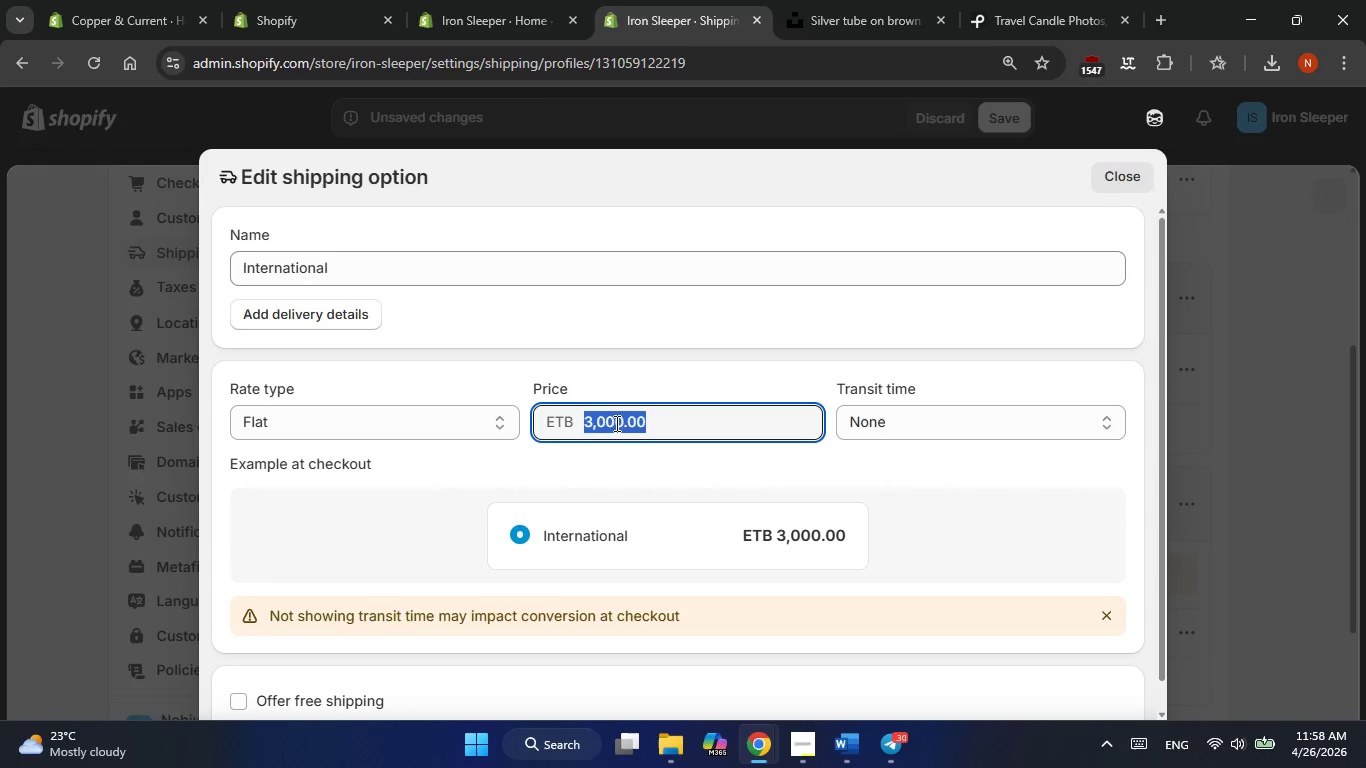 
triple_click([615, 423])
 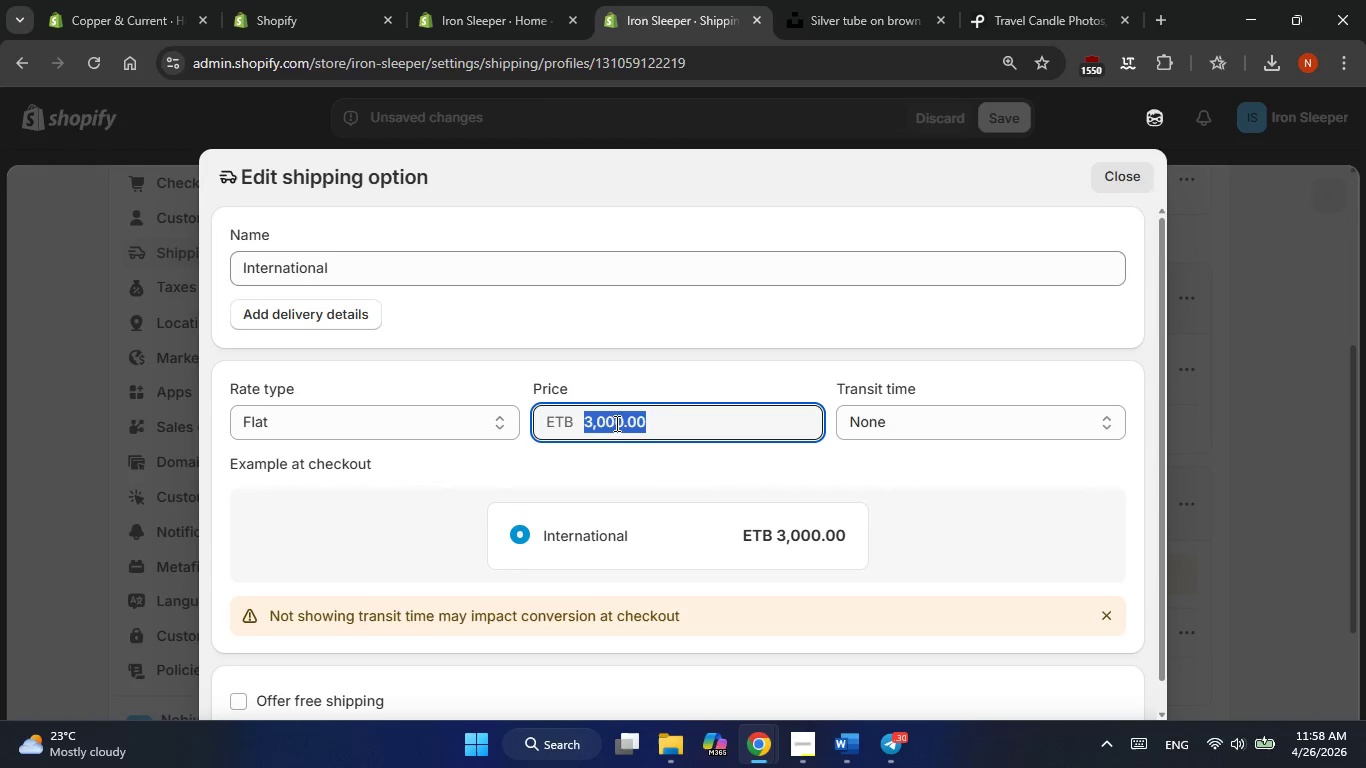 
key(Numpad1)
 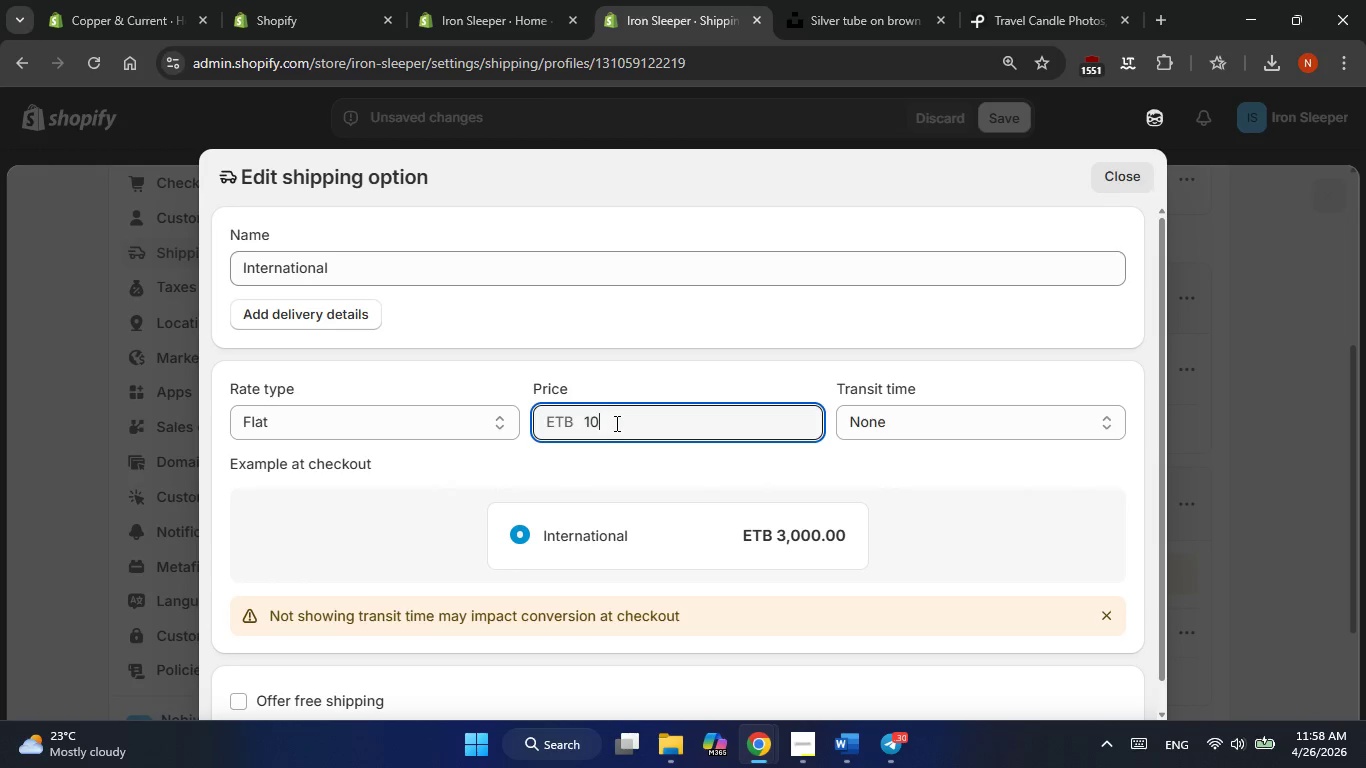 
key(Numpad0)
 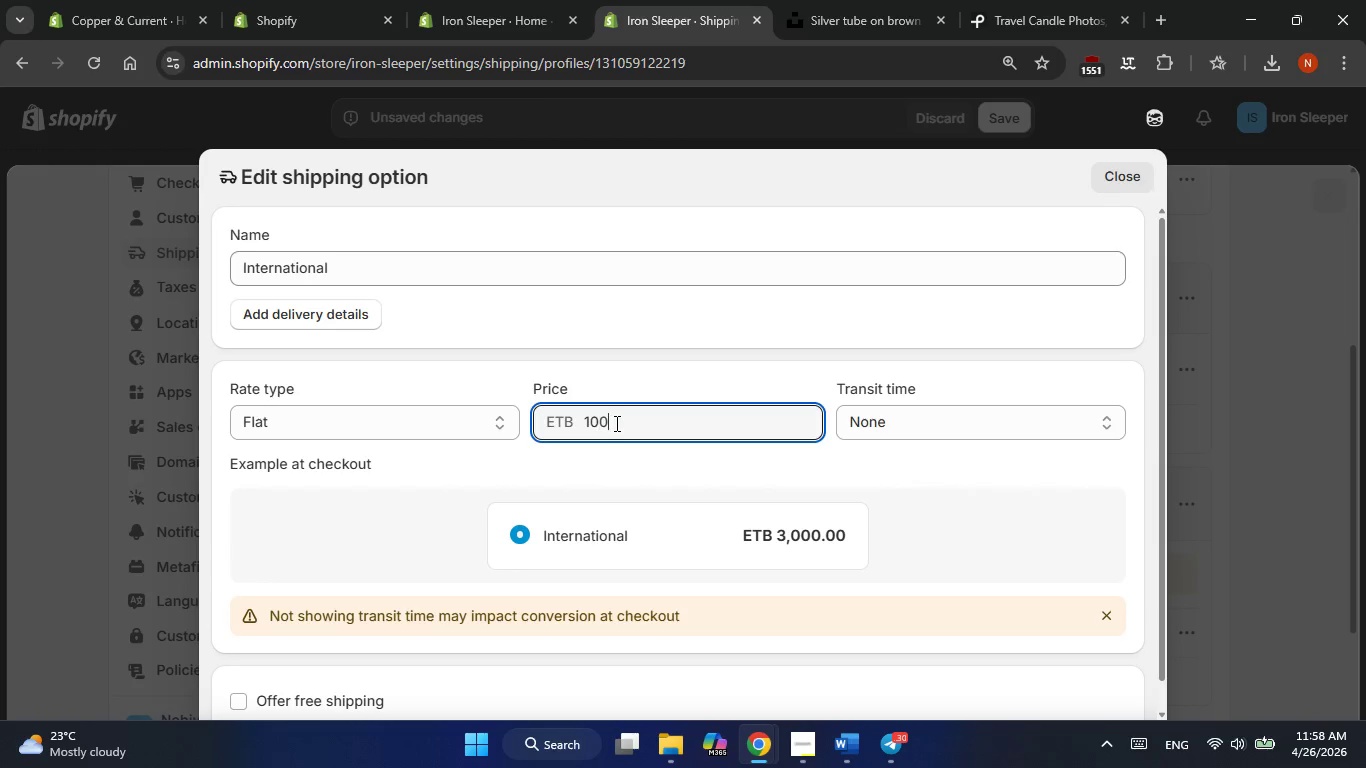 
key(Numpad0)
 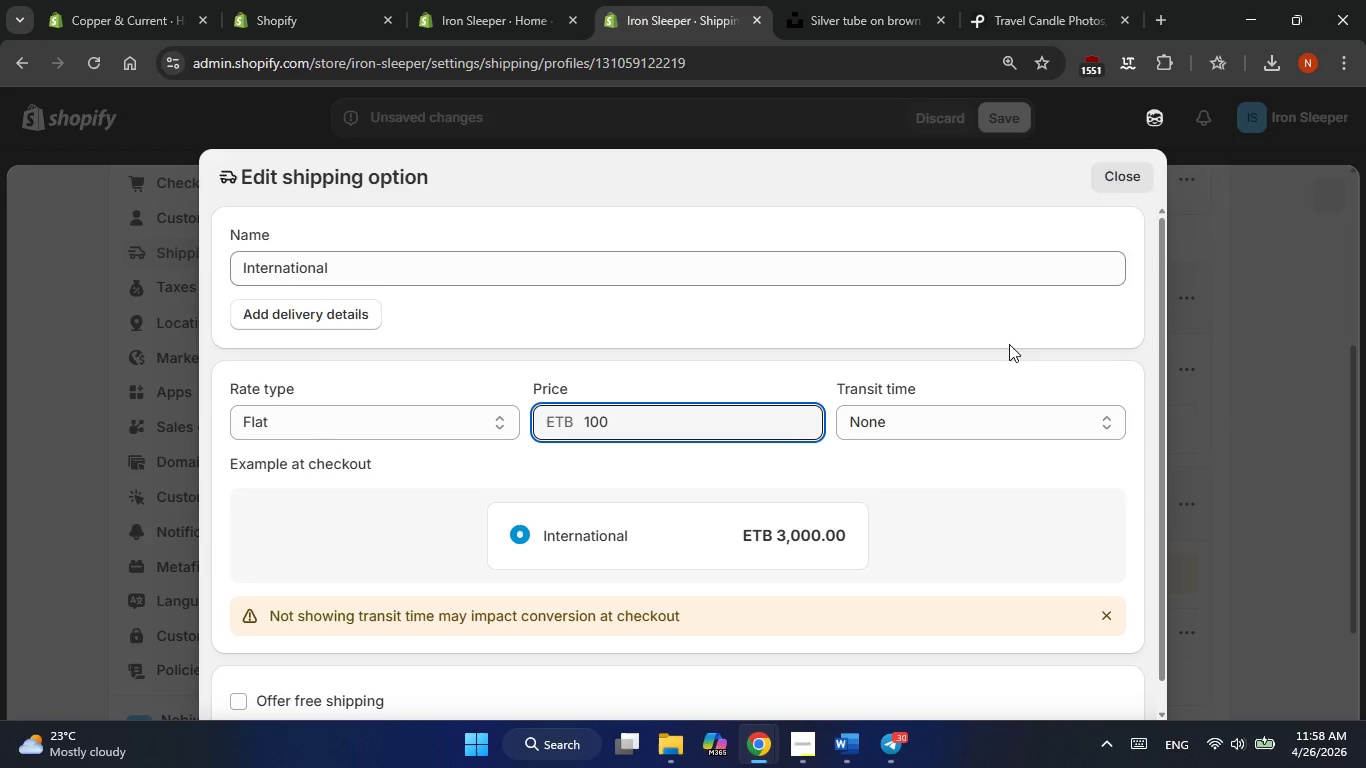 
left_click([1272, 381])
 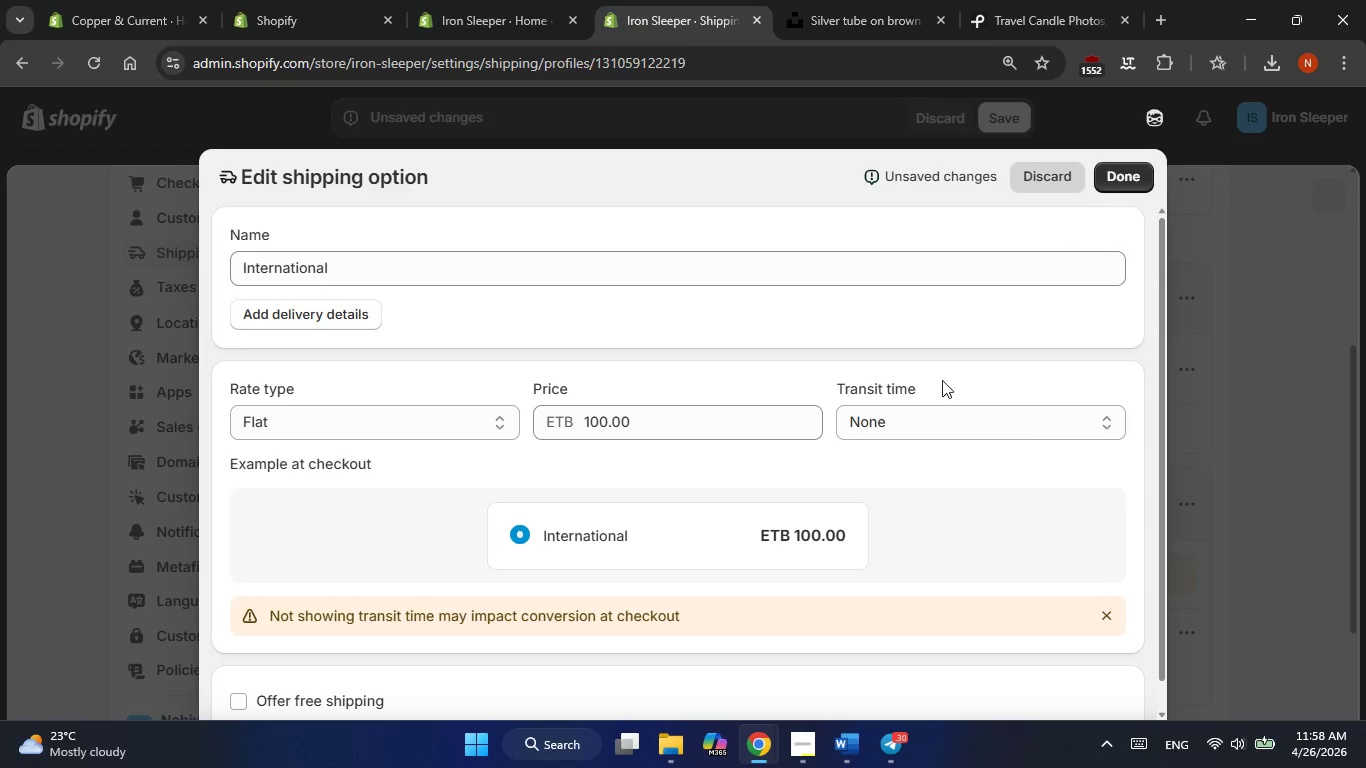 
left_click([912, 421])
 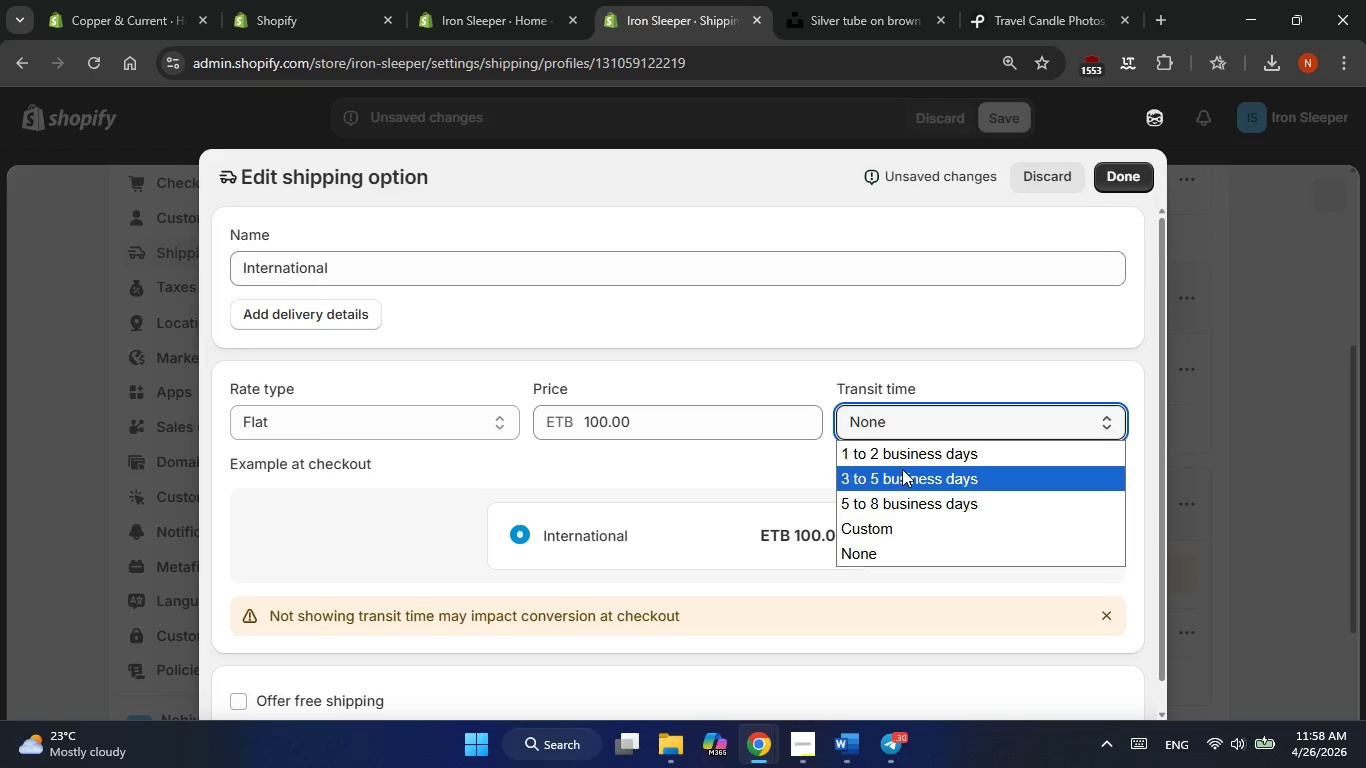 
left_click([902, 469])
 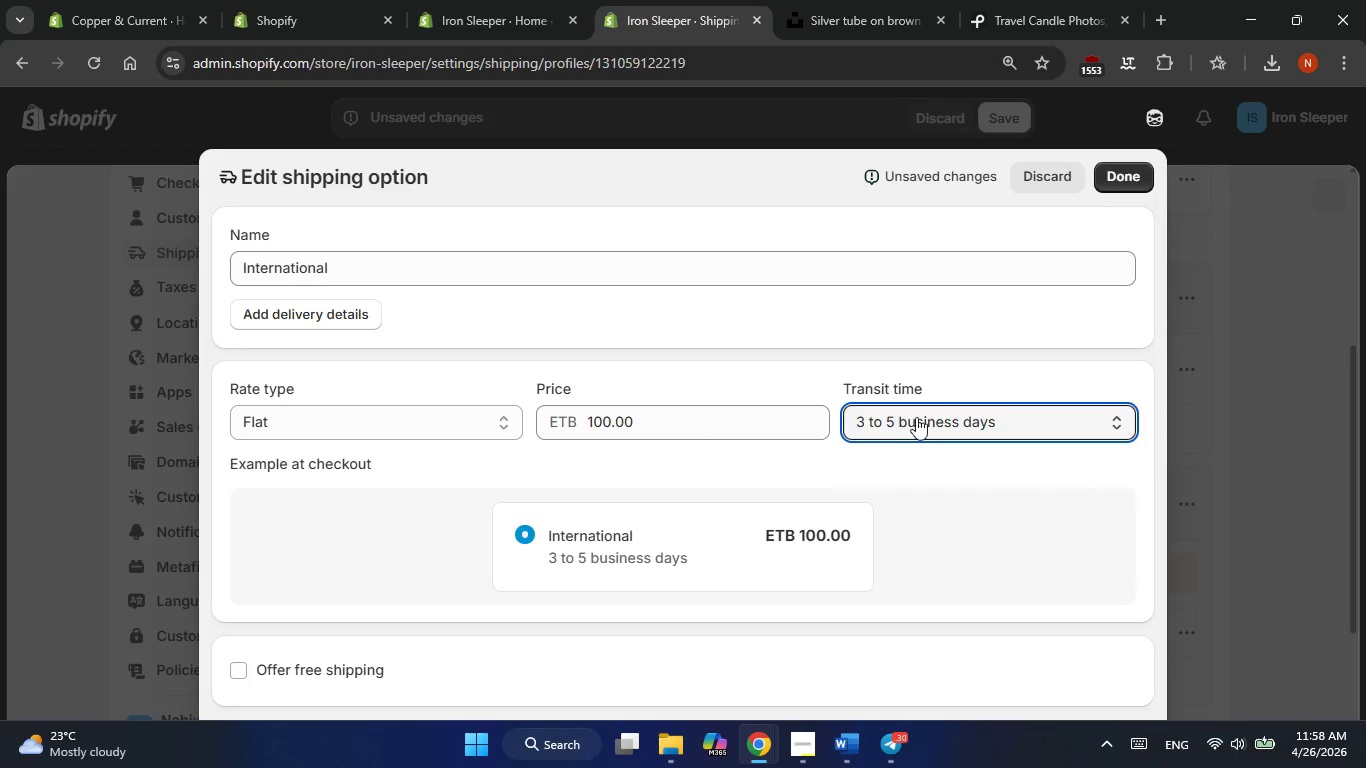 
left_click([919, 413])
 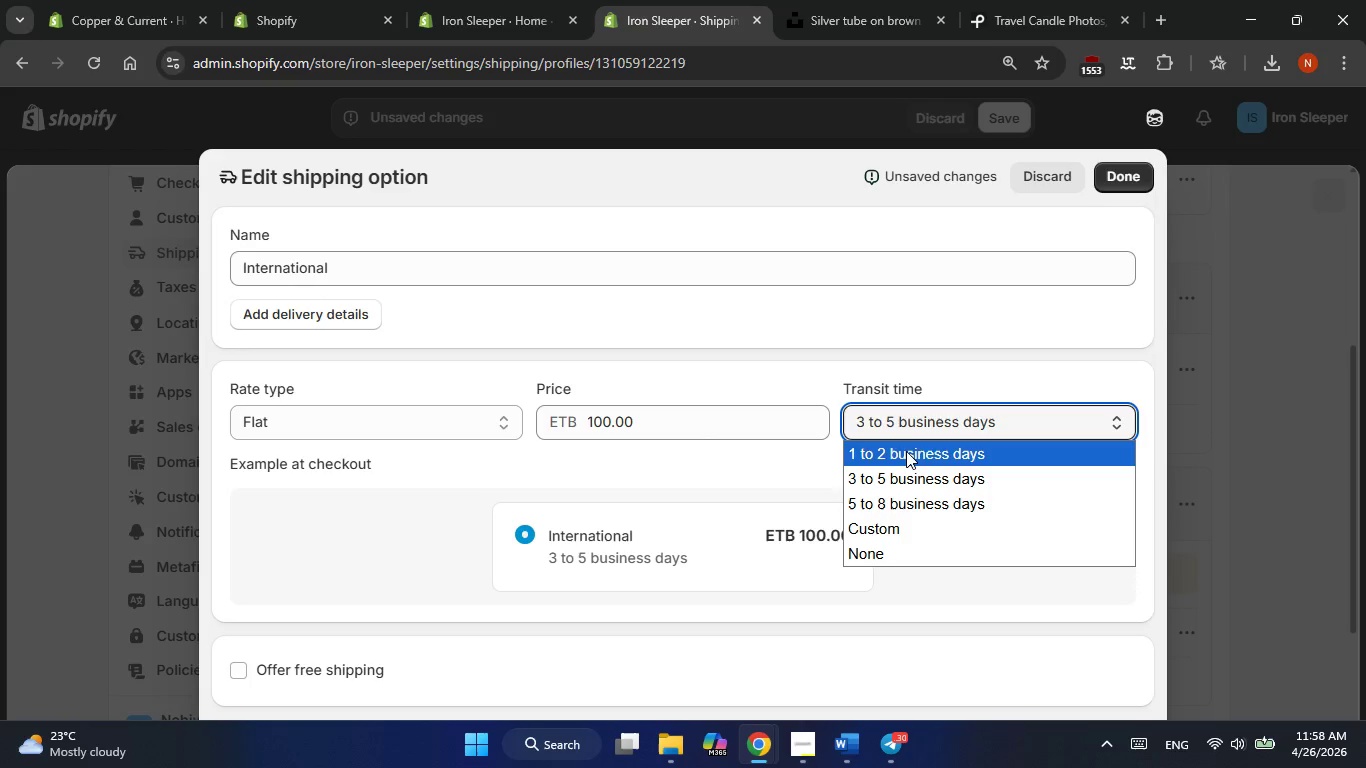 
left_click([906, 453])
 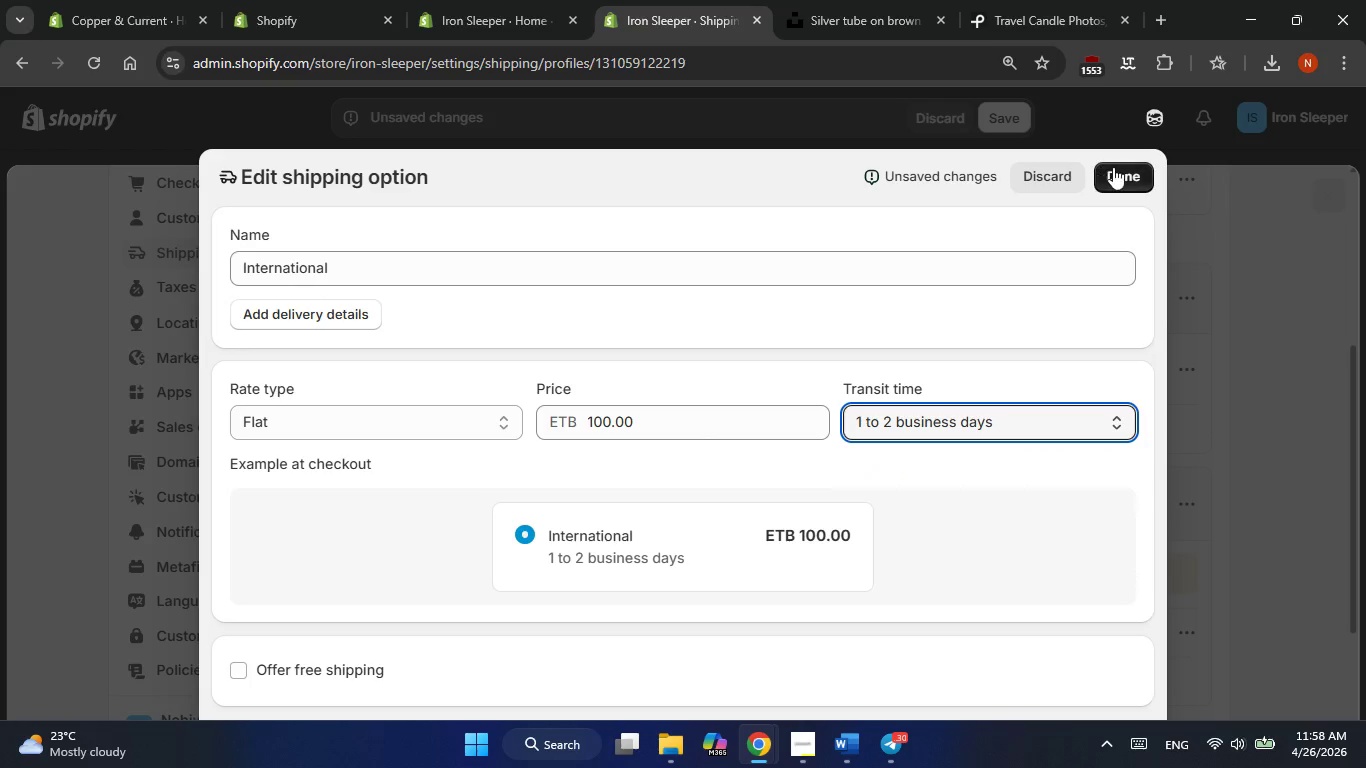 
left_click([1123, 168])
 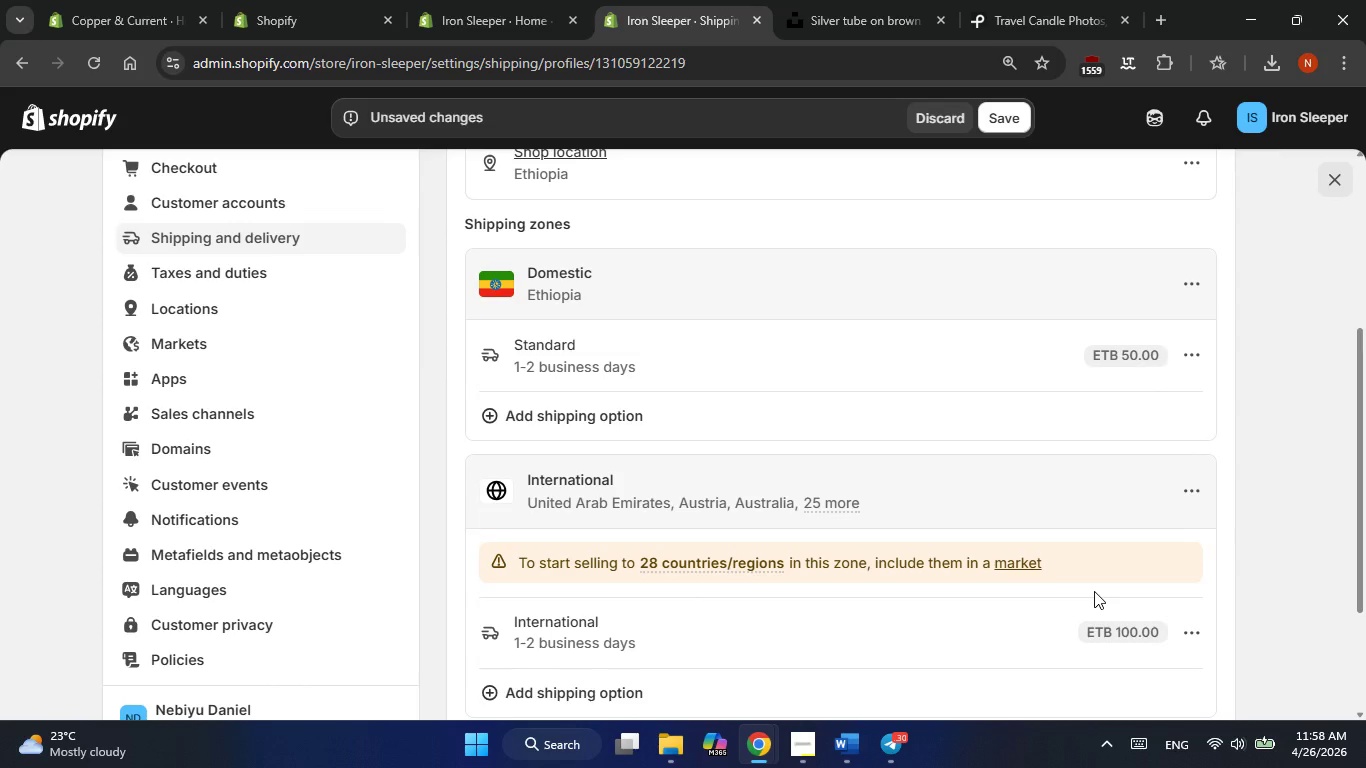 
wait(8.17)
 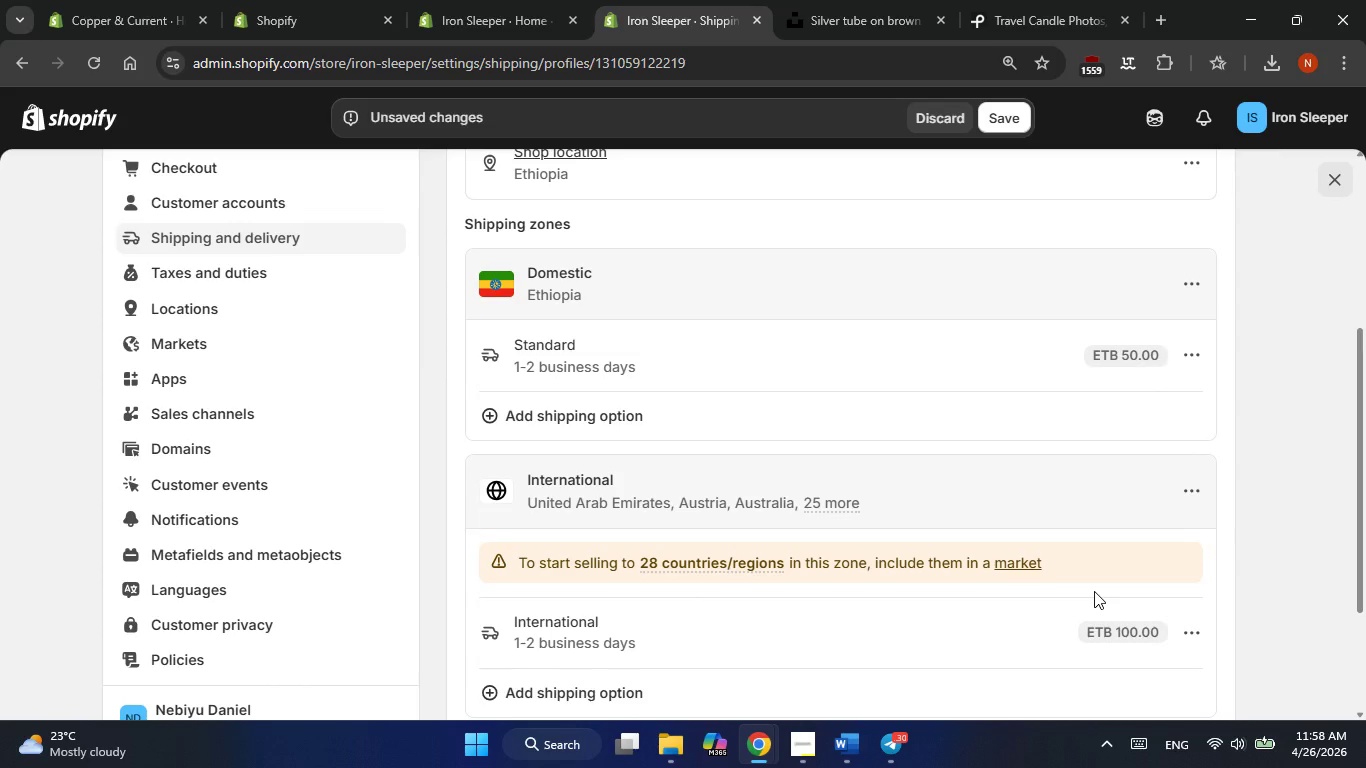 
scroll: coordinate [846, 416], scroll_direction: up, amount: 4.0
 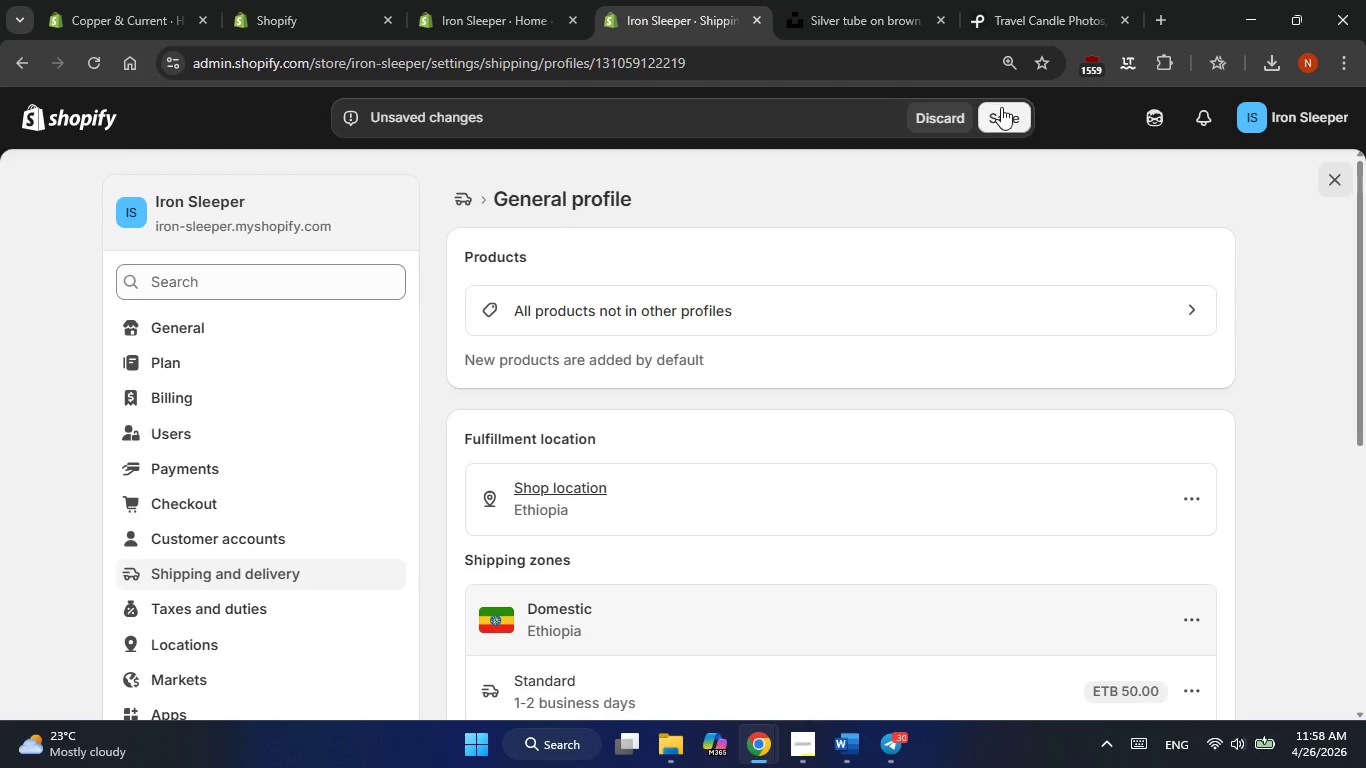 
left_click([1000, 109])
 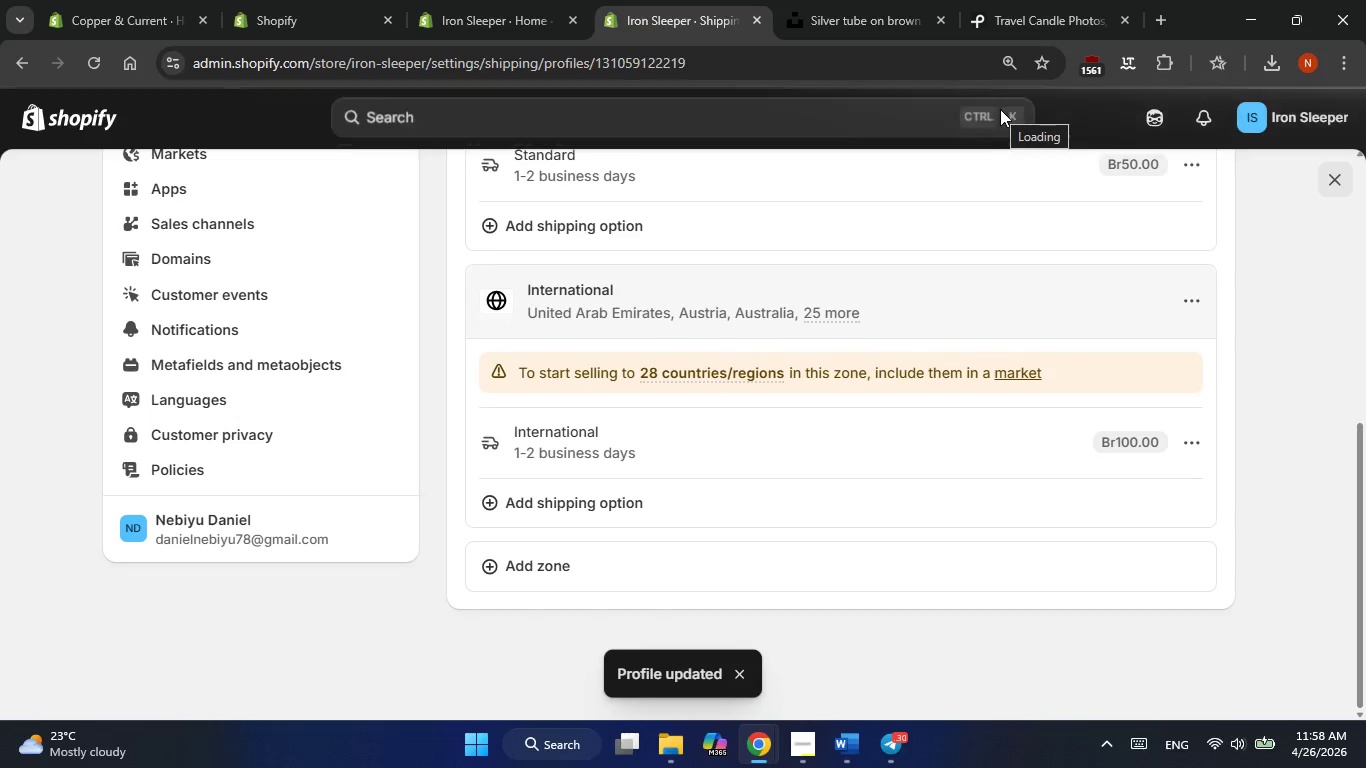 
wait(7.5)
 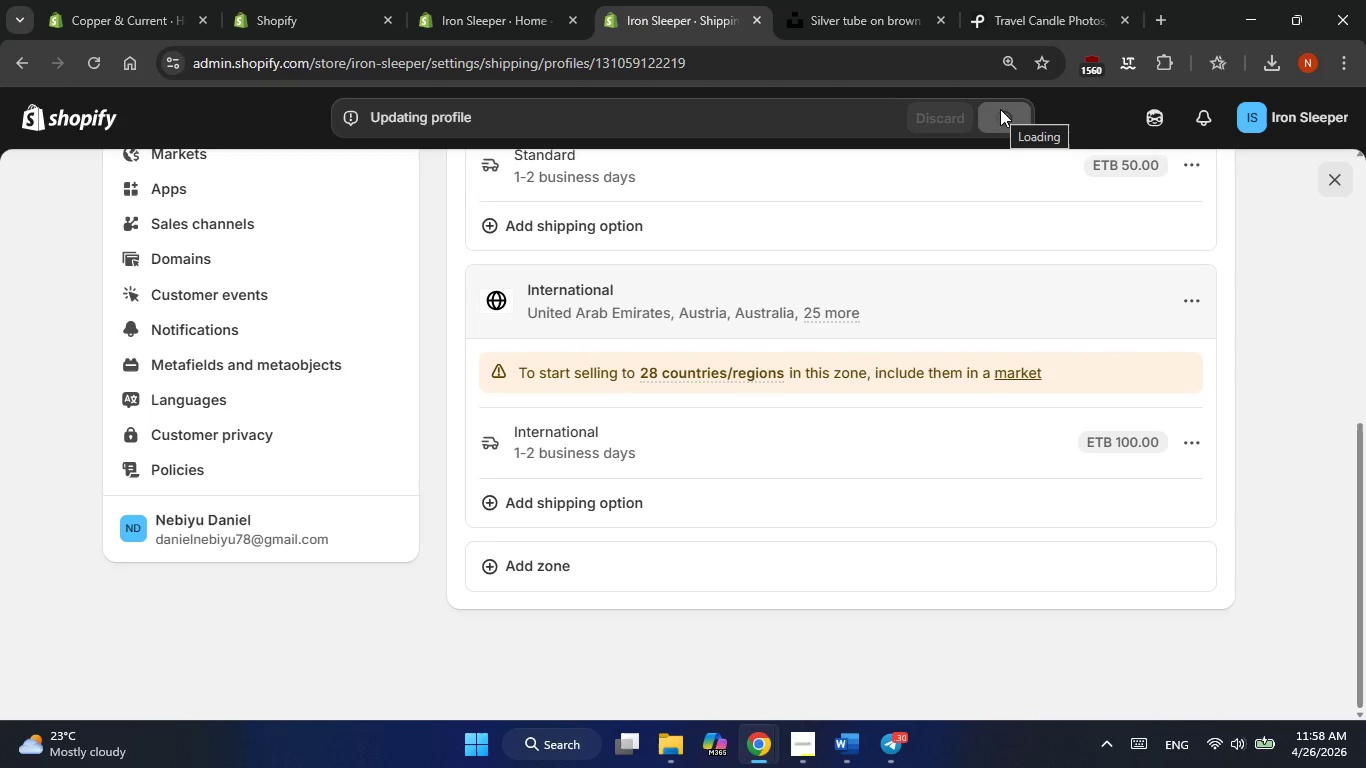 
scroll: coordinate [865, 351], scroll_direction: up, amount: 13.0
 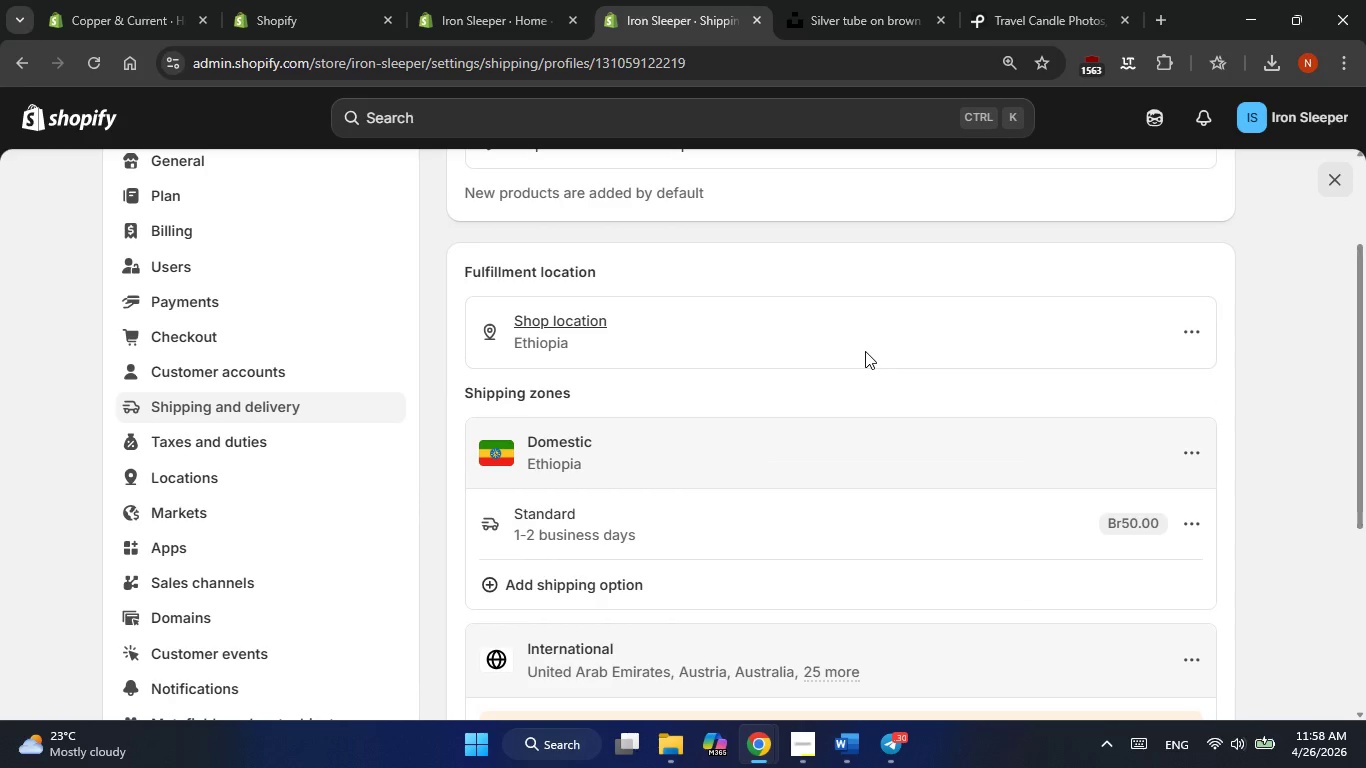 
scroll: coordinate [865, 351], scroll_direction: down, amount: 1.0
 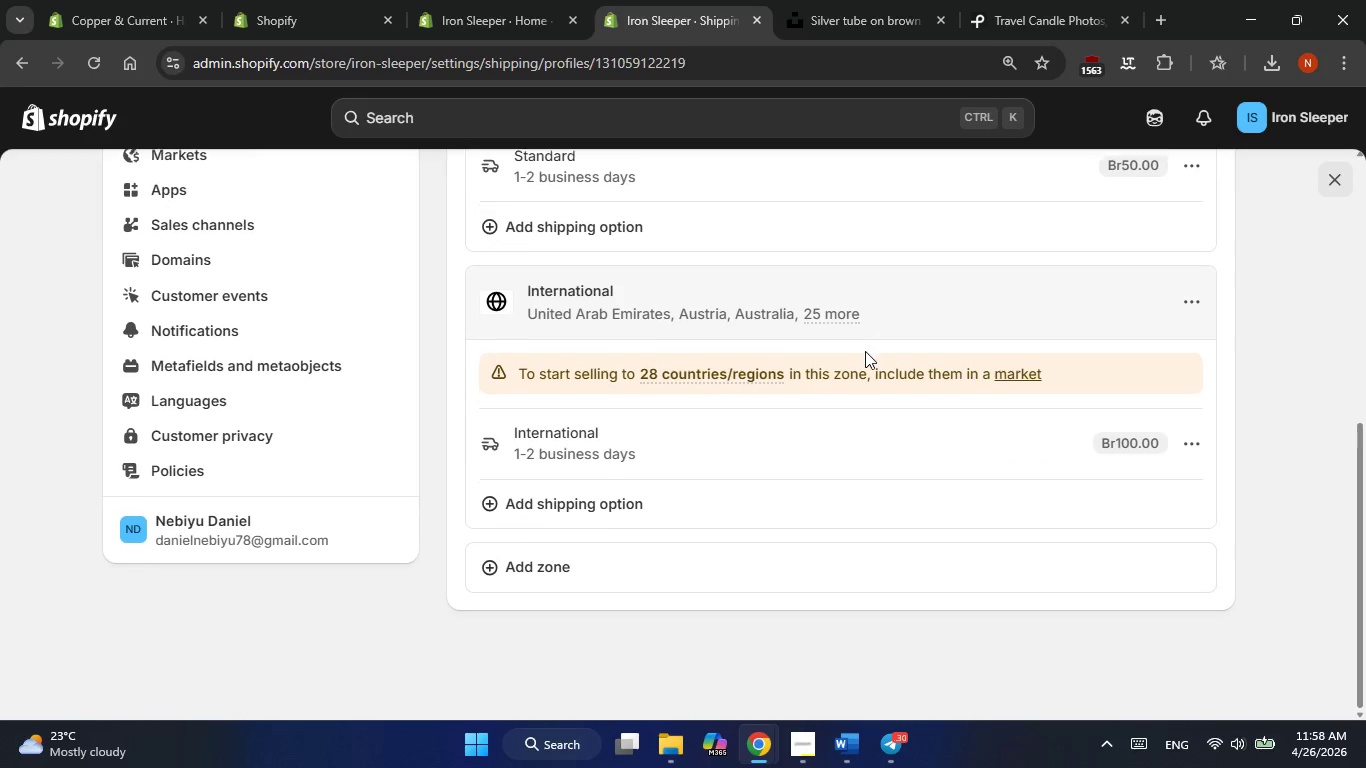 
scroll: coordinate [865, 351], scroll_direction: up, amount: 1.0
 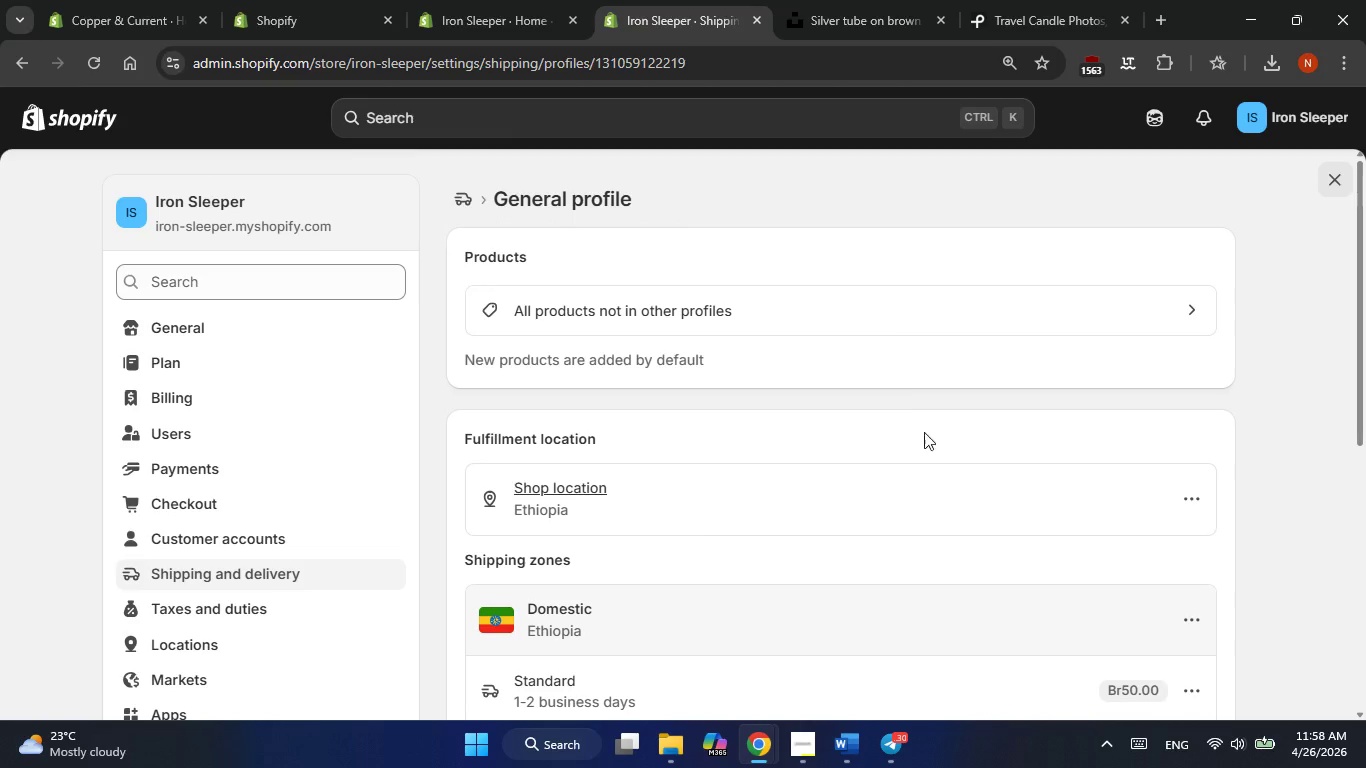 
left_click([1197, 498])
 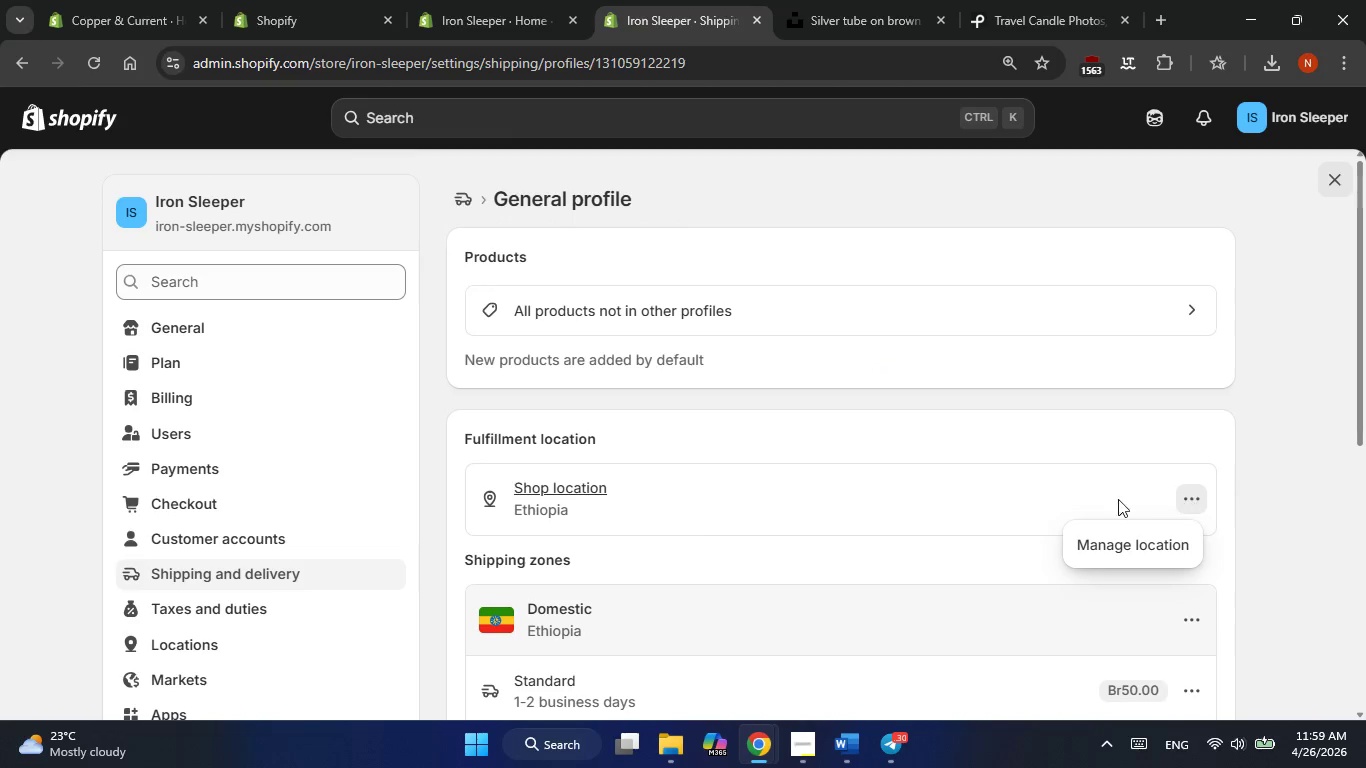 
left_click([984, 531])
 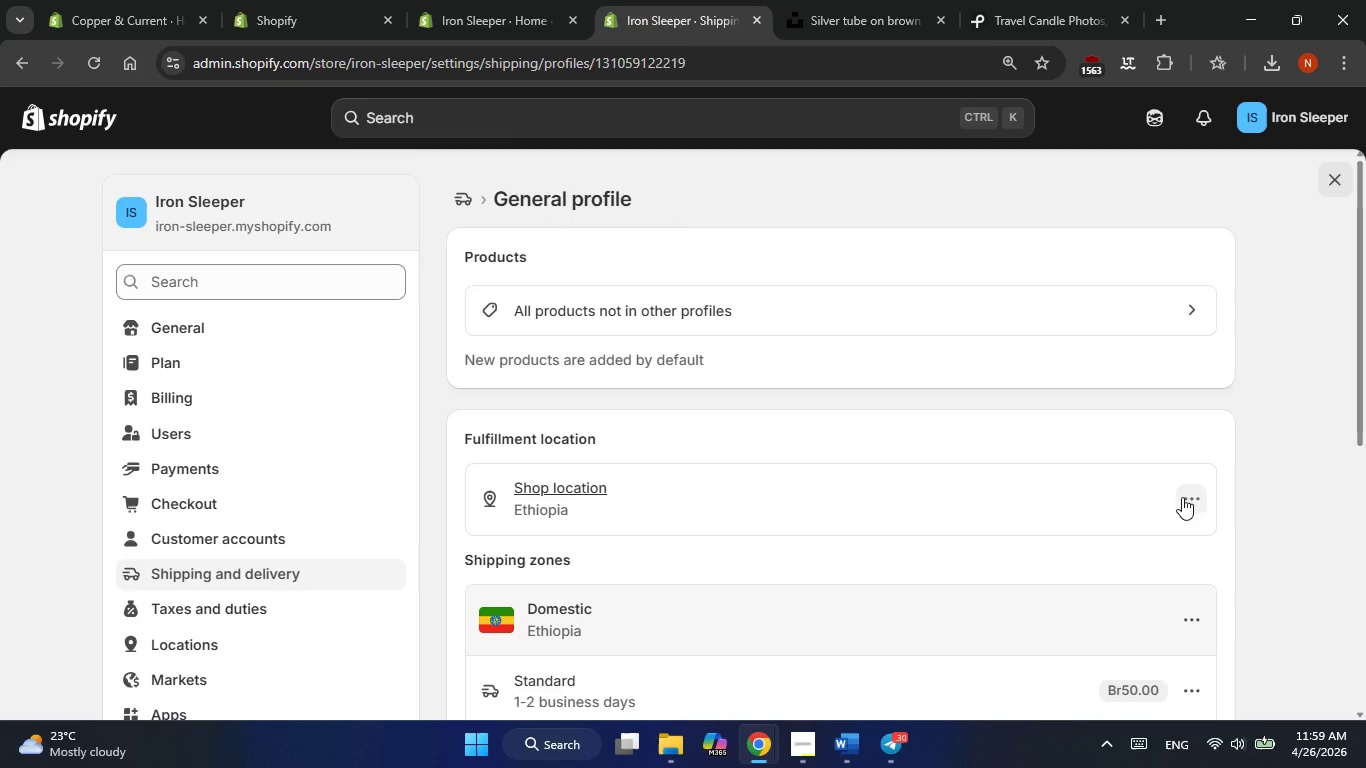 
left_click([1197, 490])
 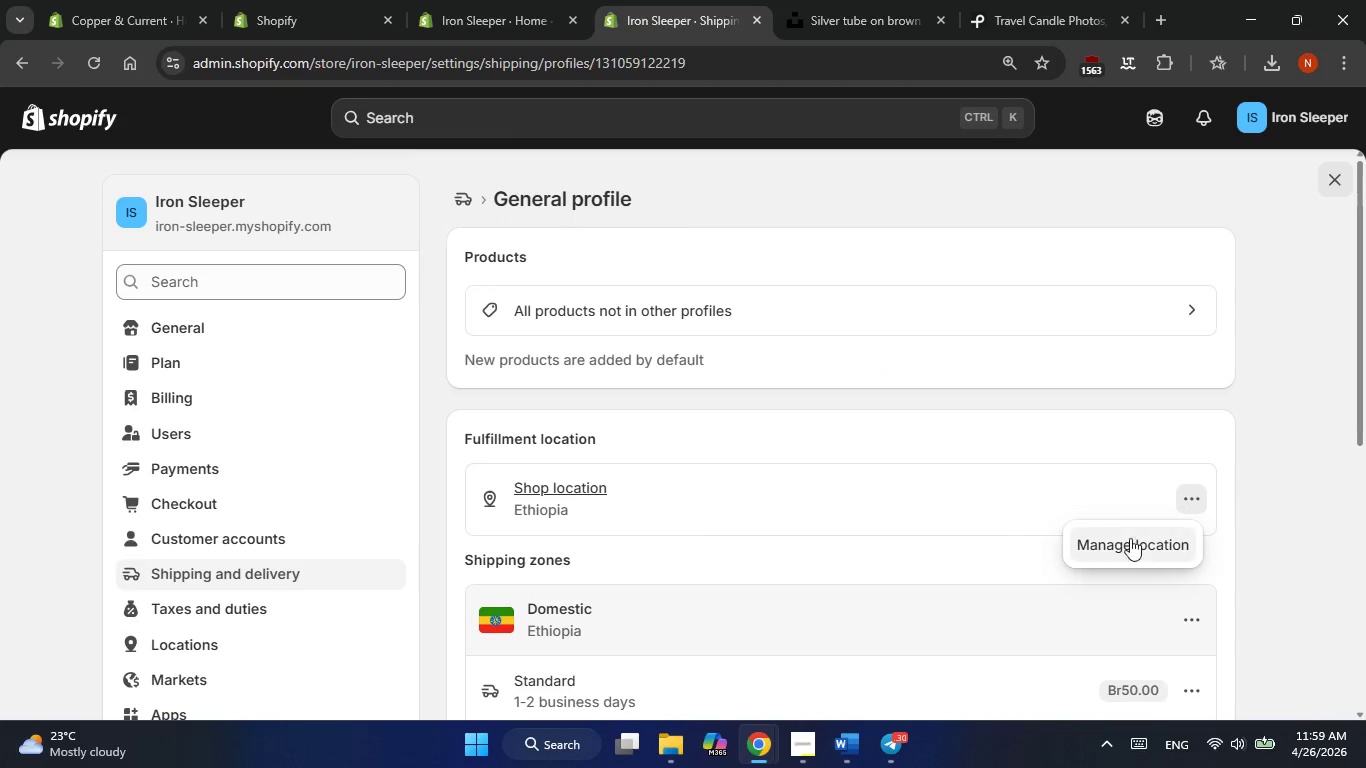 
left_click([1128, 539])
 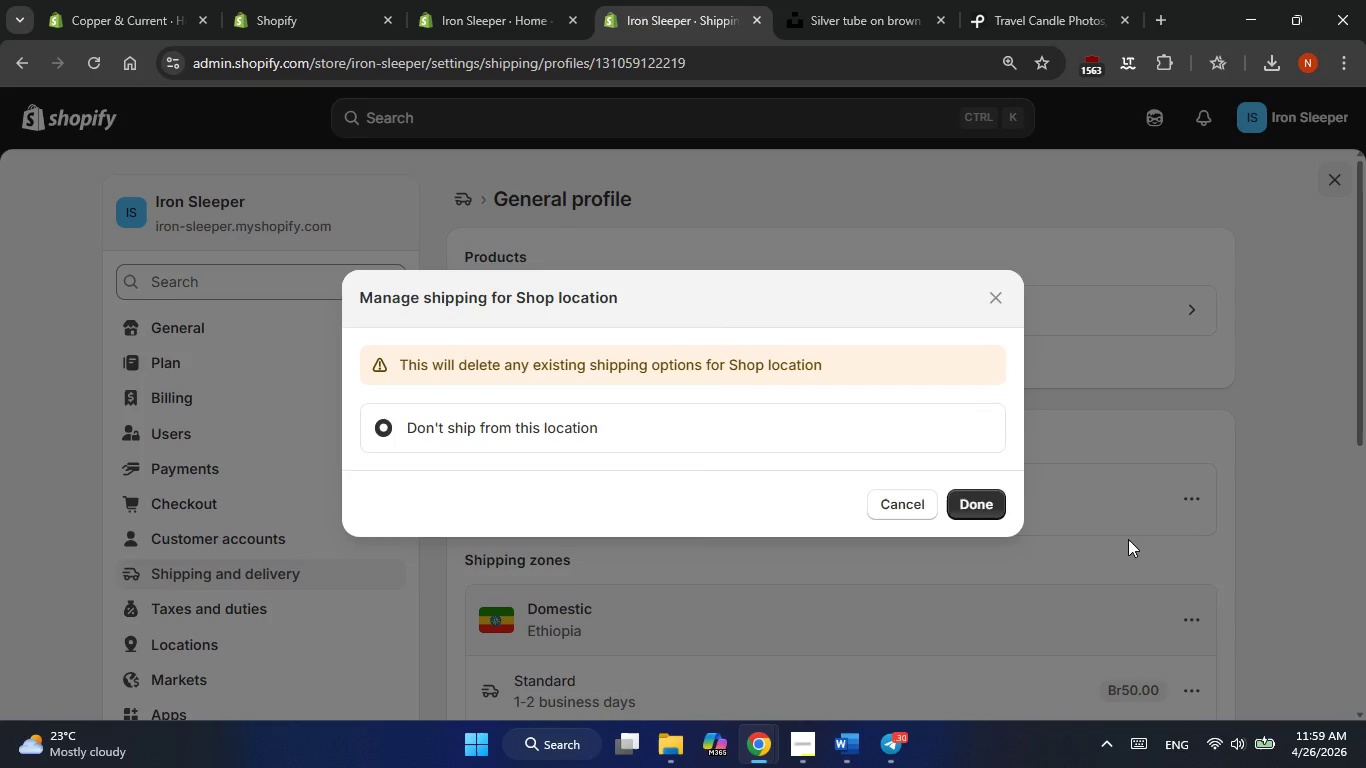 
left_click([910, 500])
 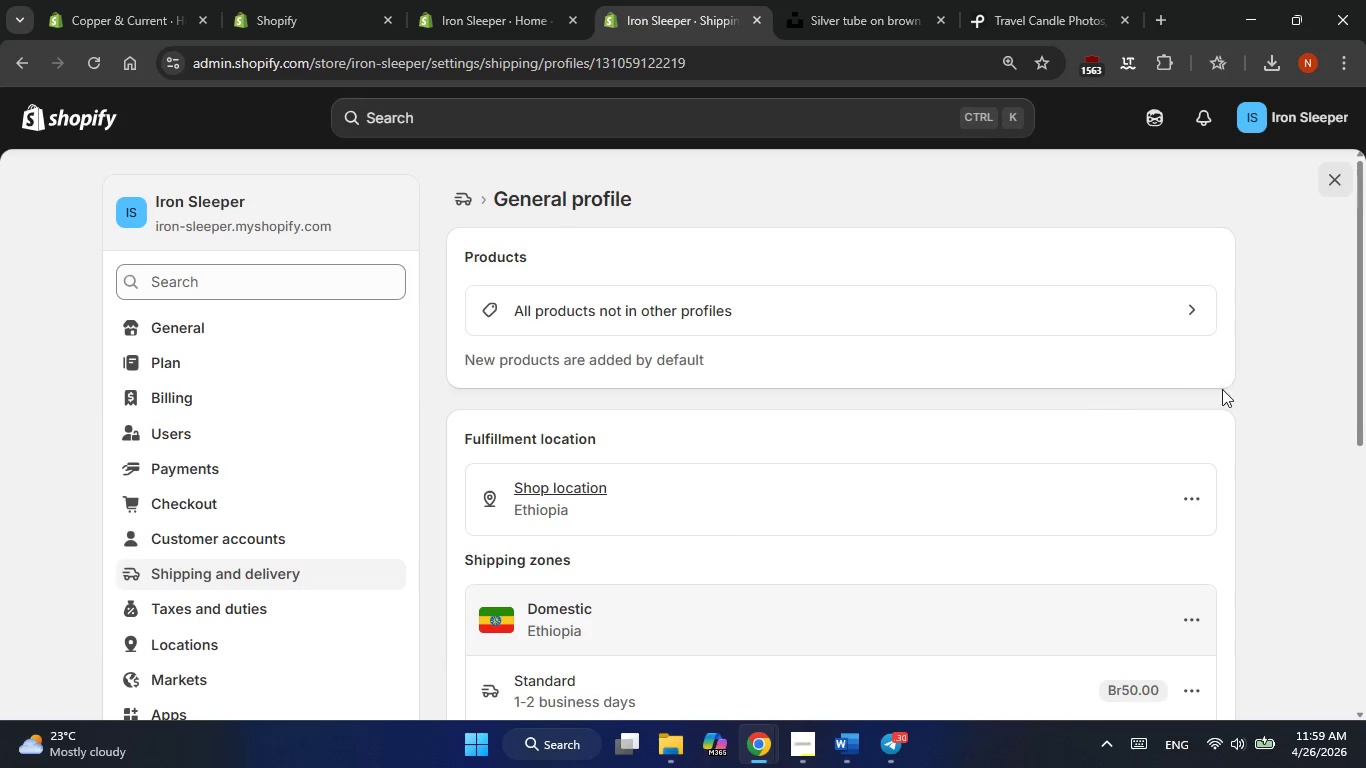 
left_click([1234, 391])
 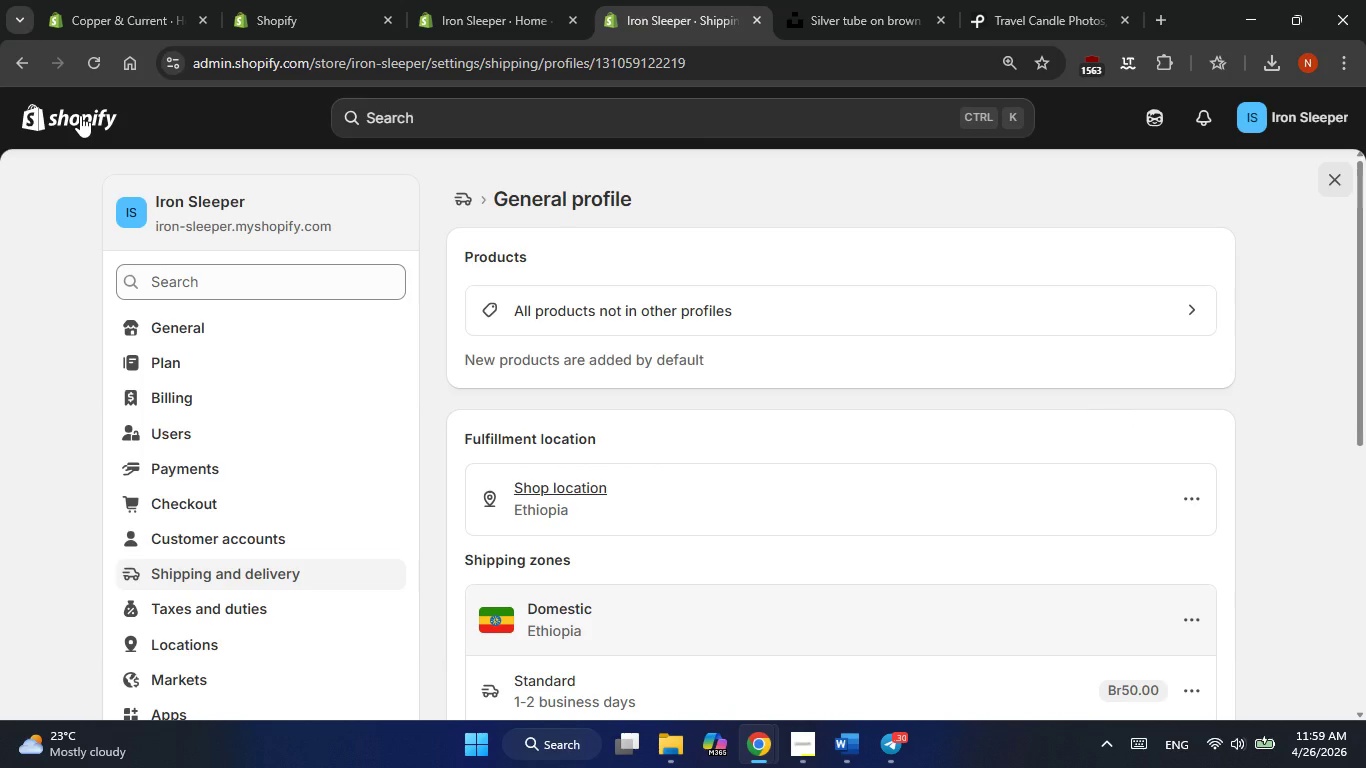 
left_click([80, 115])
 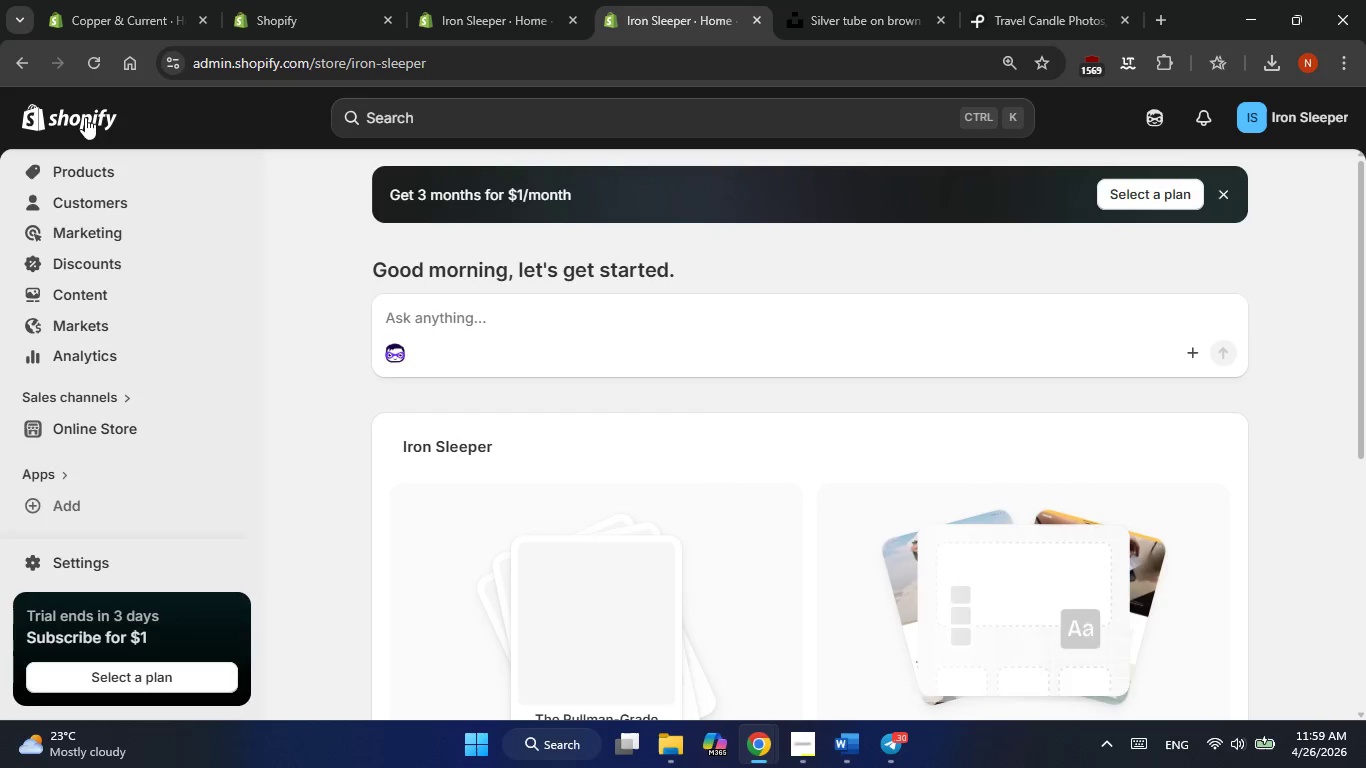 
wait(6.12)
 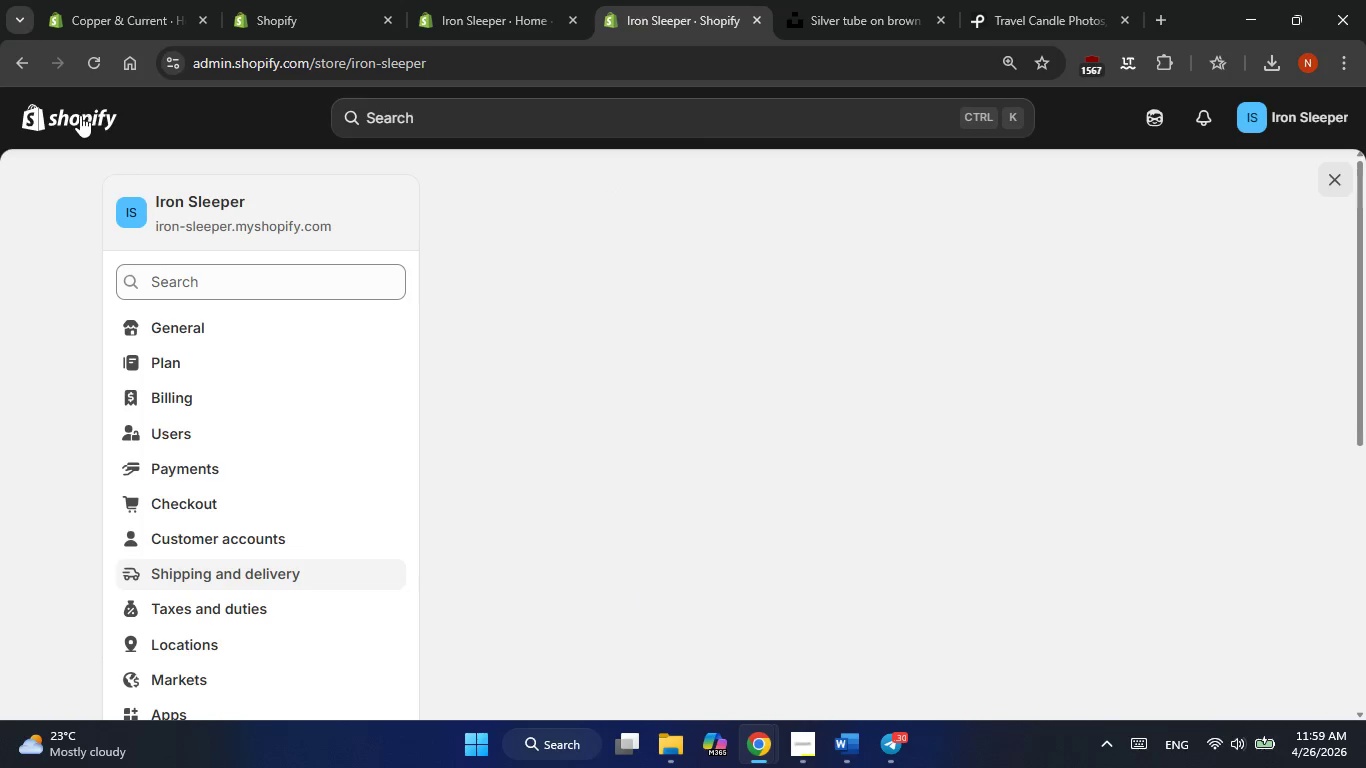 
scroll: coordinate [126, 433], scroll_direction: none, amount: 0.0
 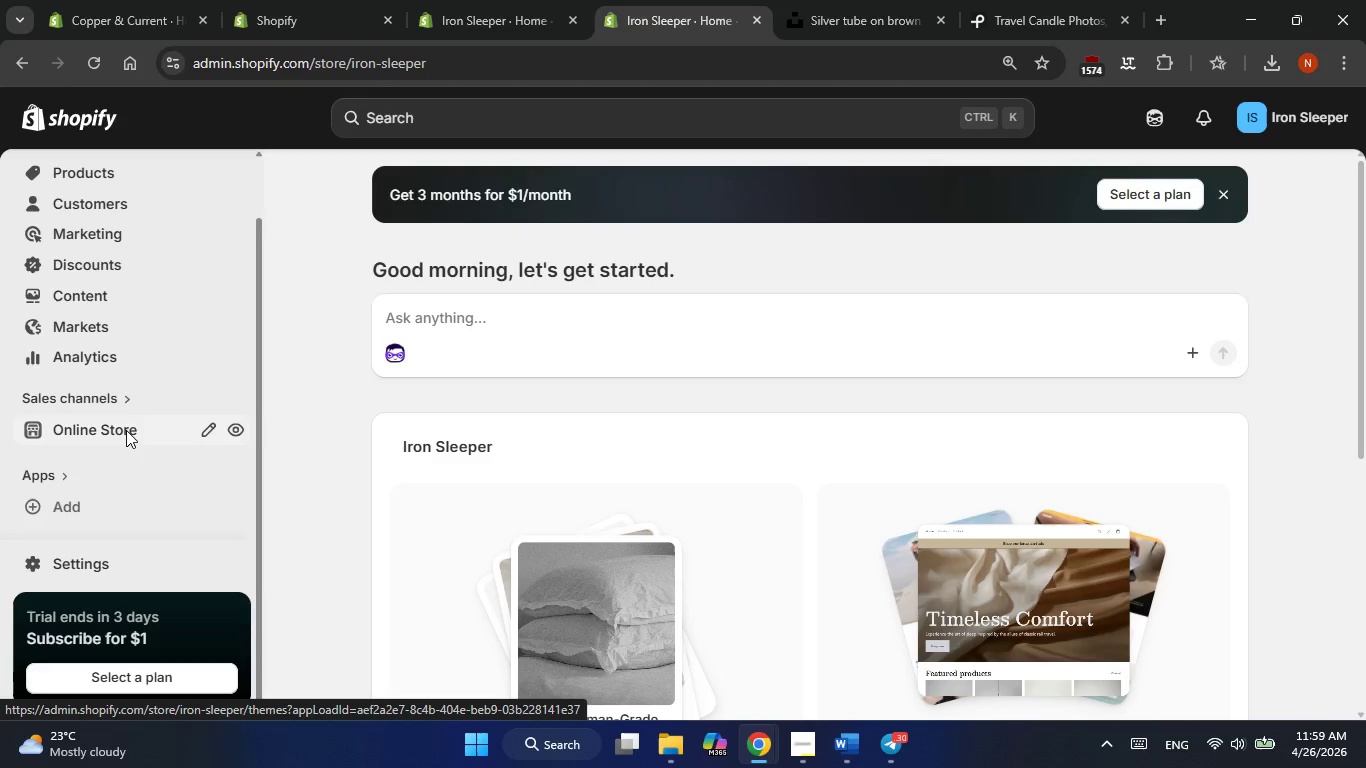 
wait(7.83)
 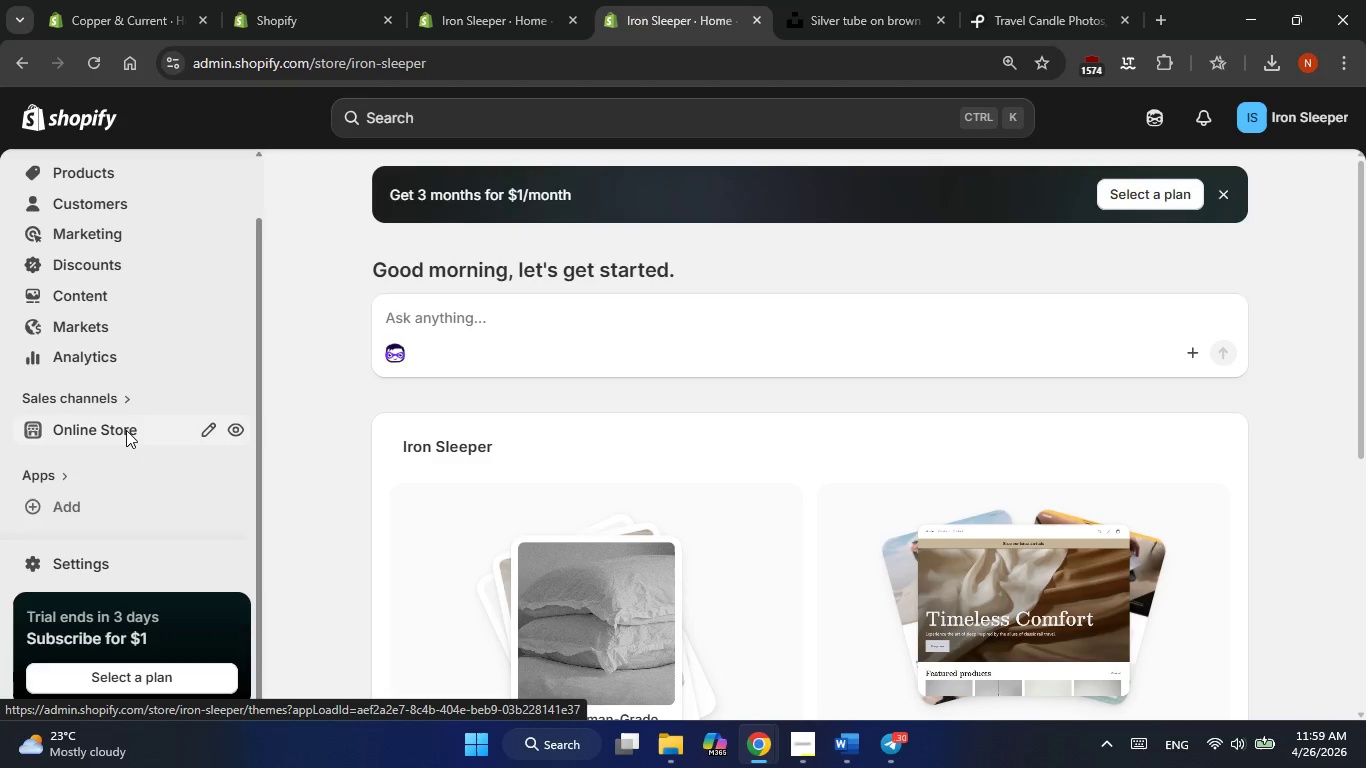 
mouse_move([134, 432])
 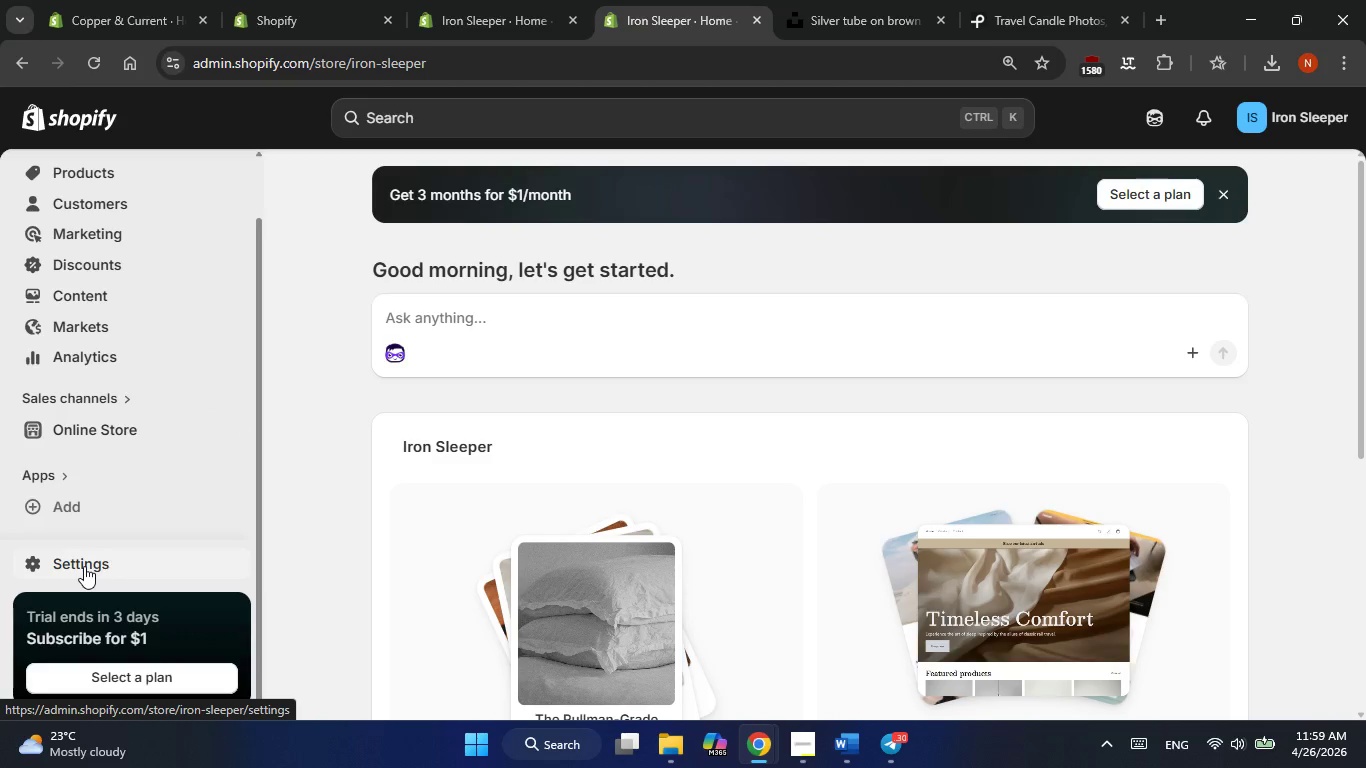 
left_click([85, 566])
 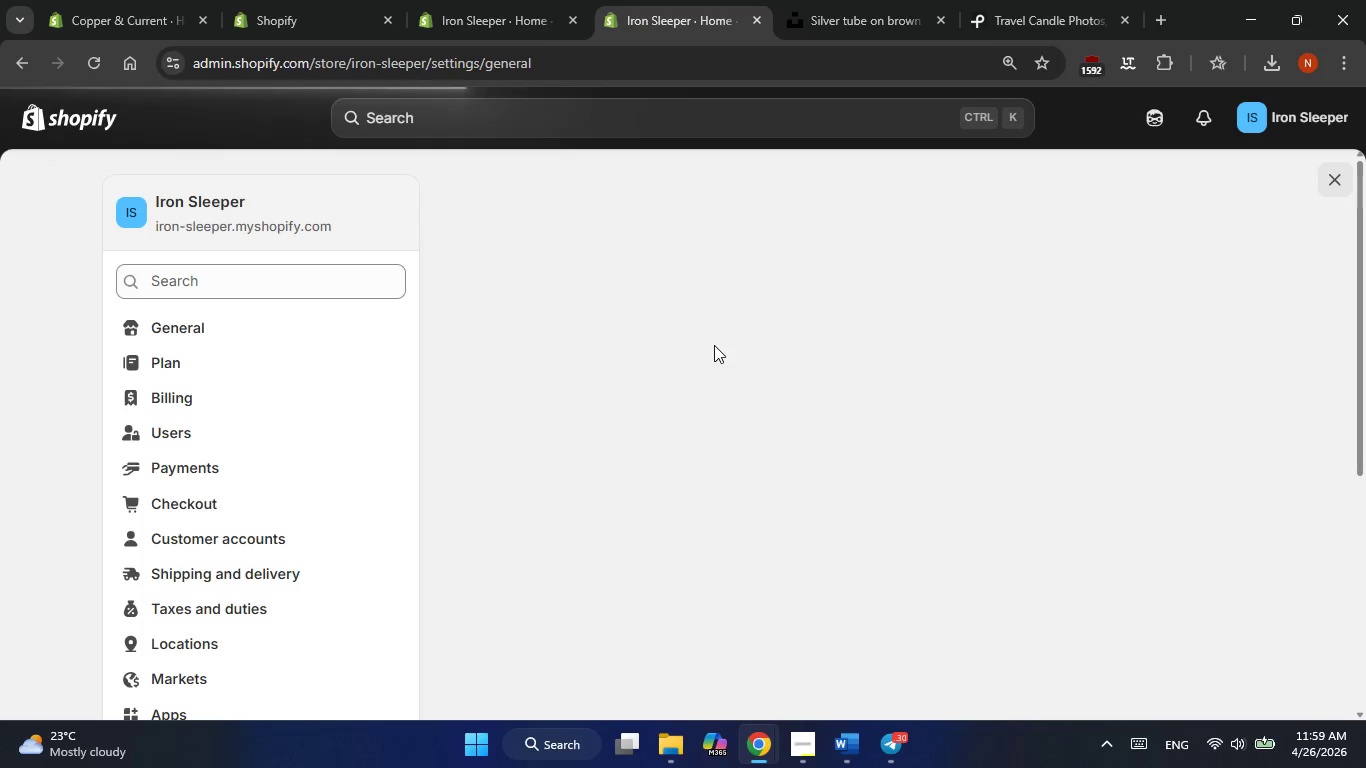 
scroll: coordinate [952, 395], scroll_direction: down, amount: 1.0
 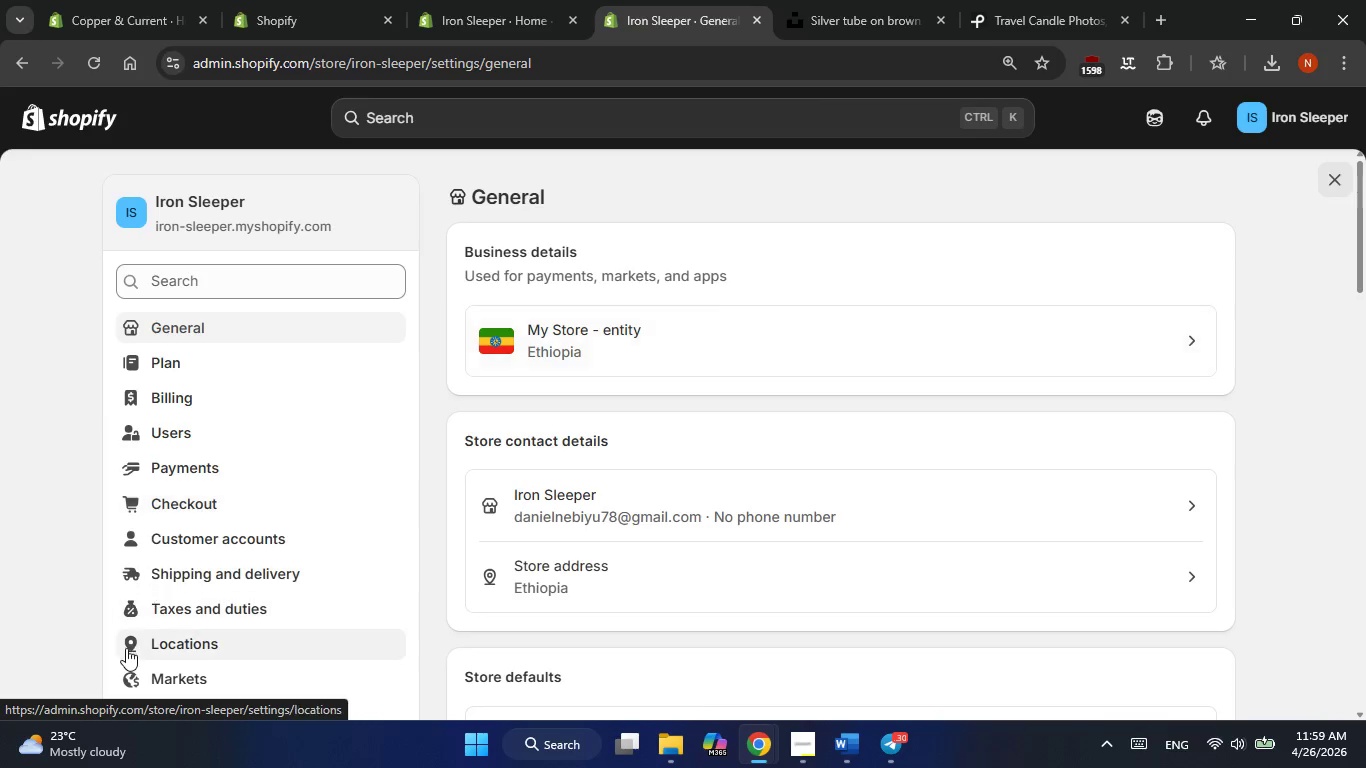 
left_click([196, 573])
 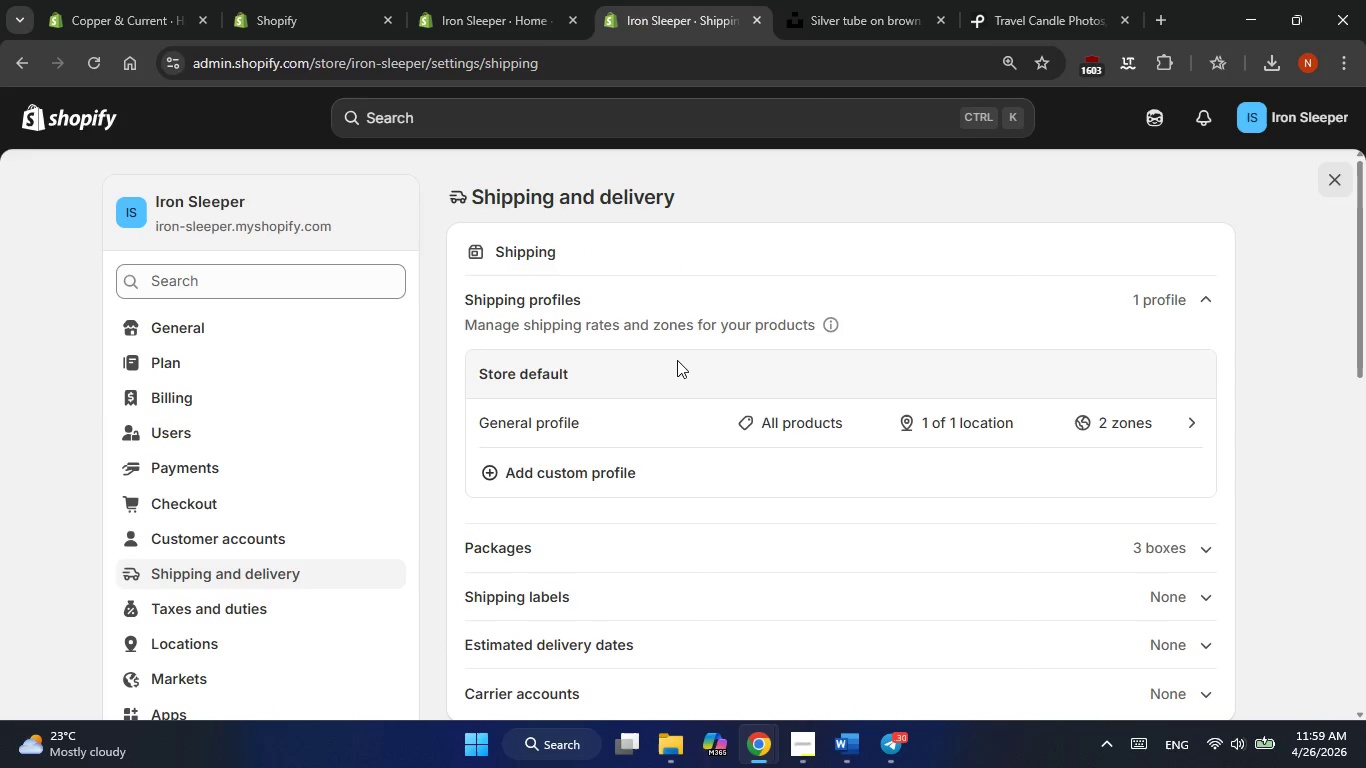 
scroll: coordinate [677, 360], scroll_direction: none, amount: 0.0
 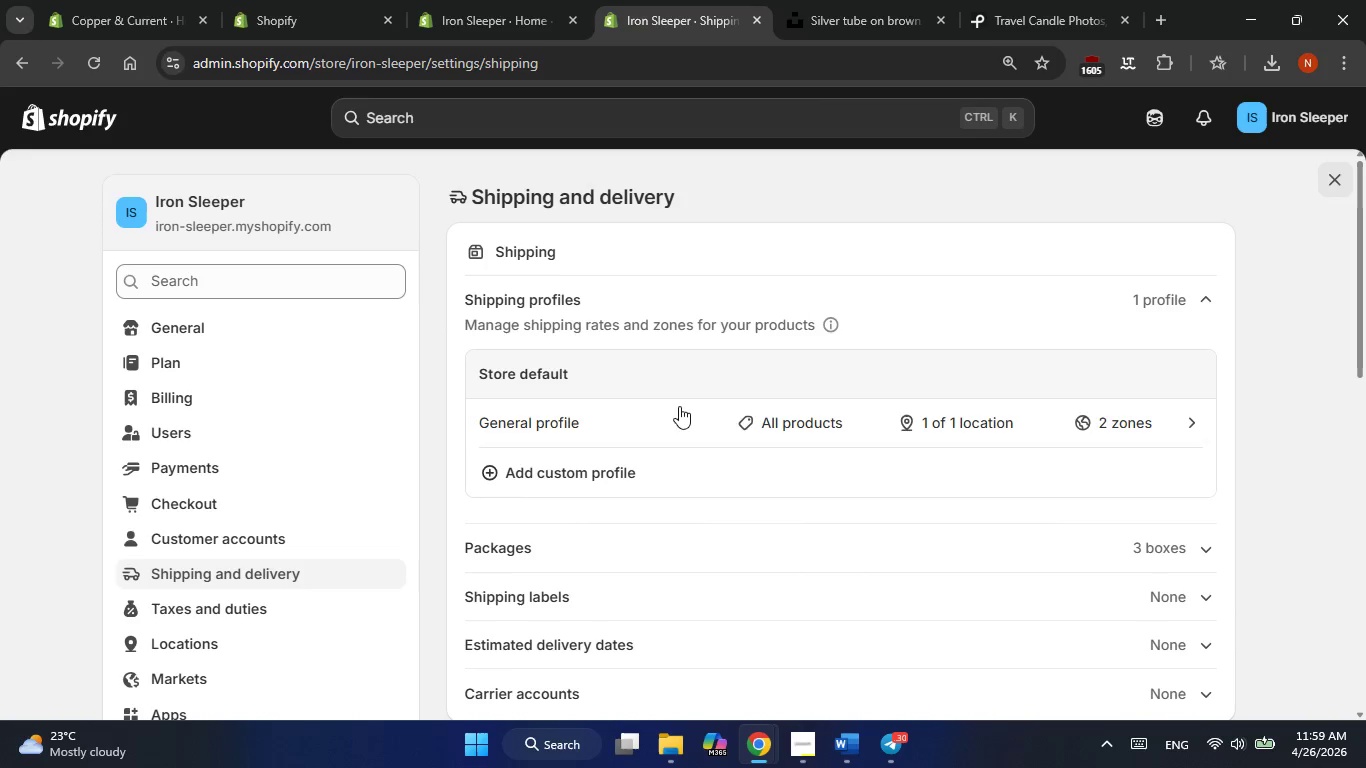 
left_click([679, 413])
 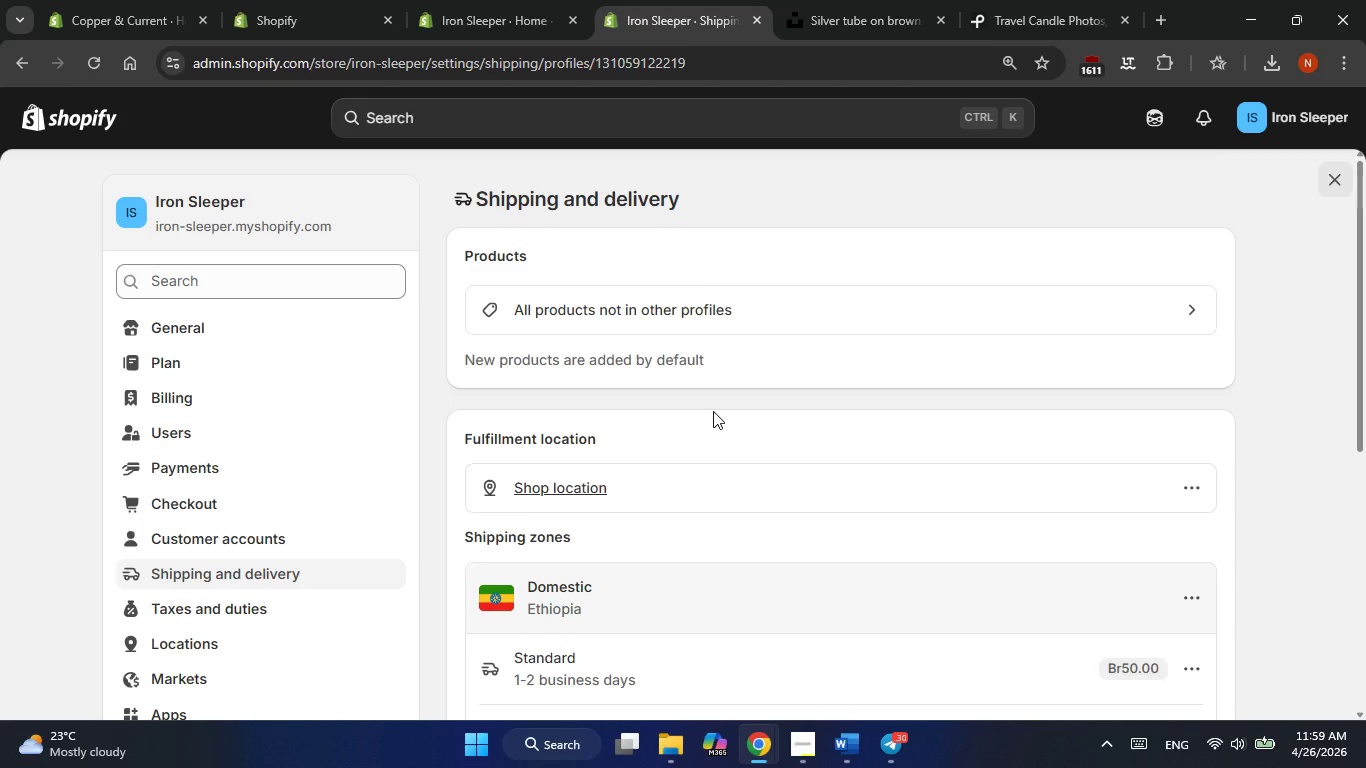 
scroll: coordinate [947, 382], scroll_direction: down, amount: 3.0
 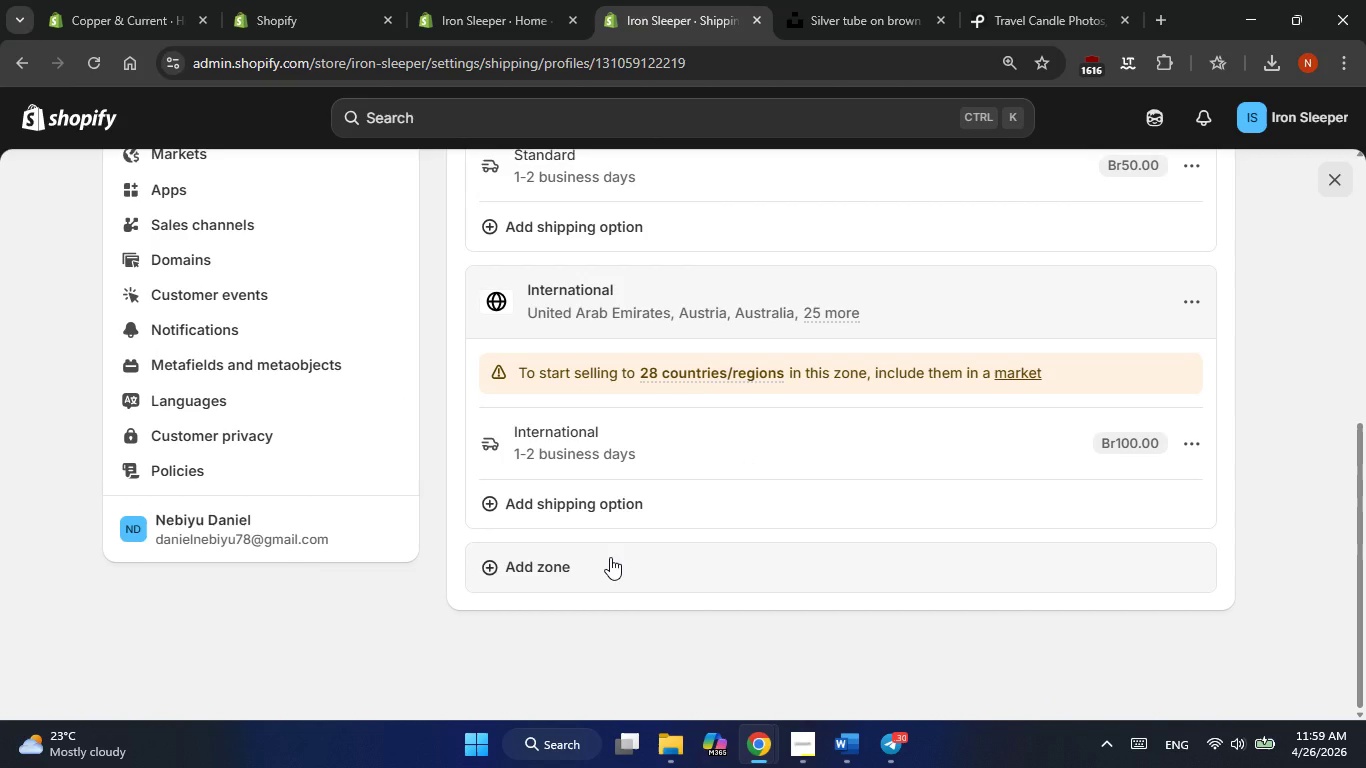 
left_click([610, 557])
 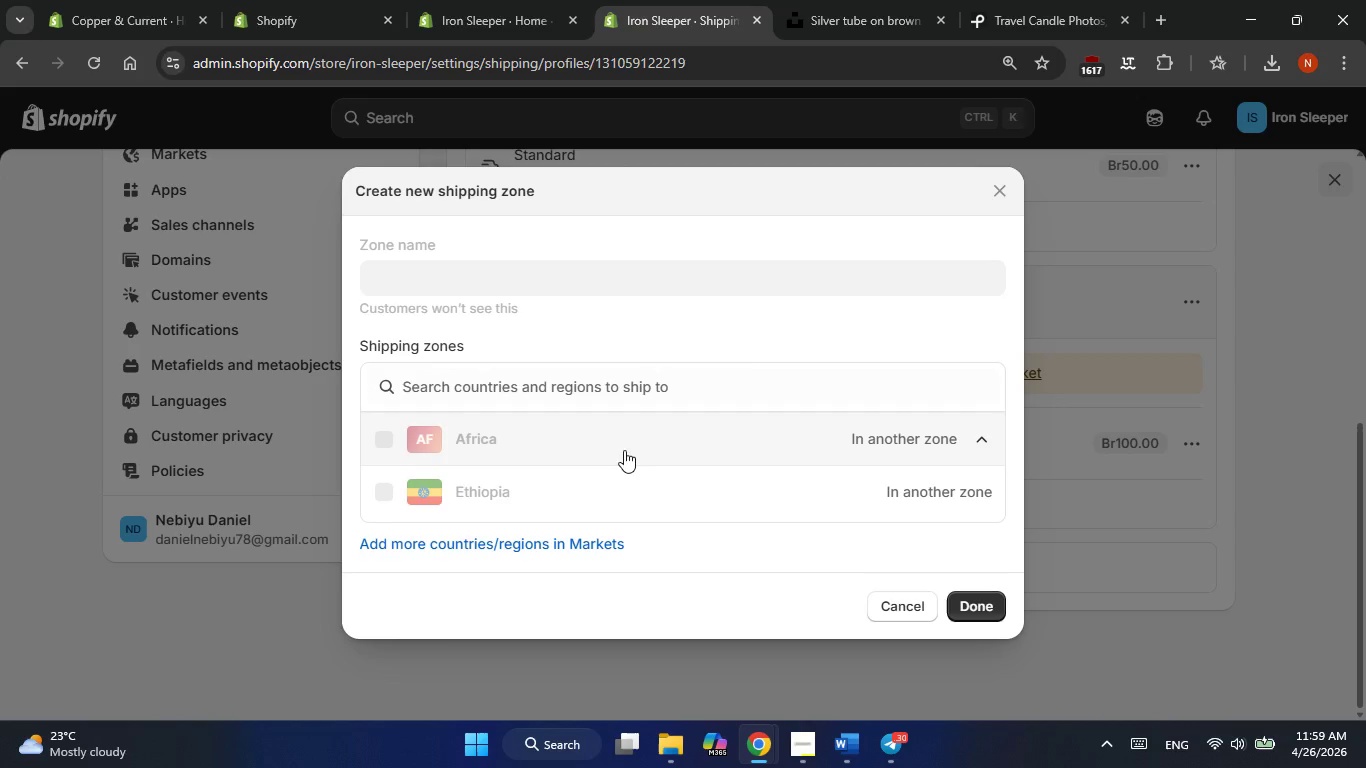 
scroll: coordinate [757, 364], scroll_direction: down, amount: 6.0
 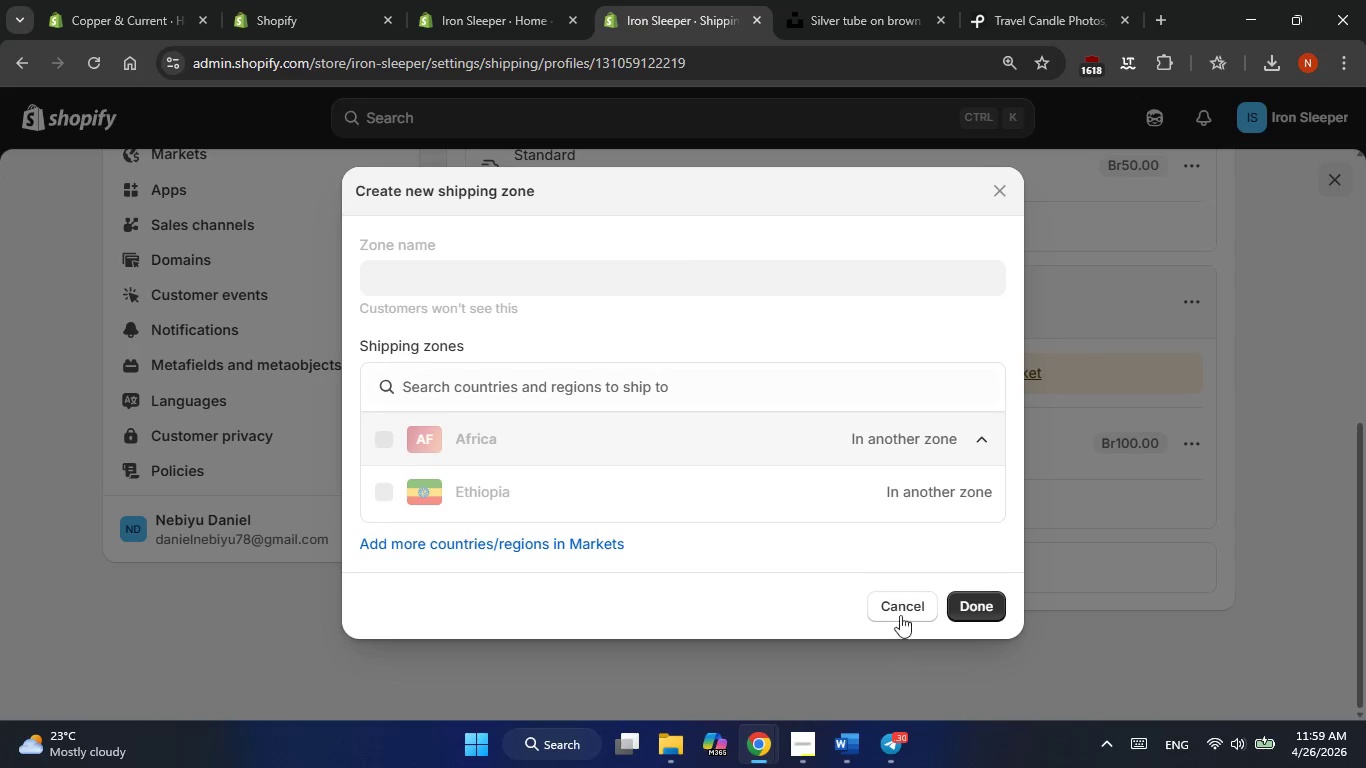 
left_click([901, 609])
 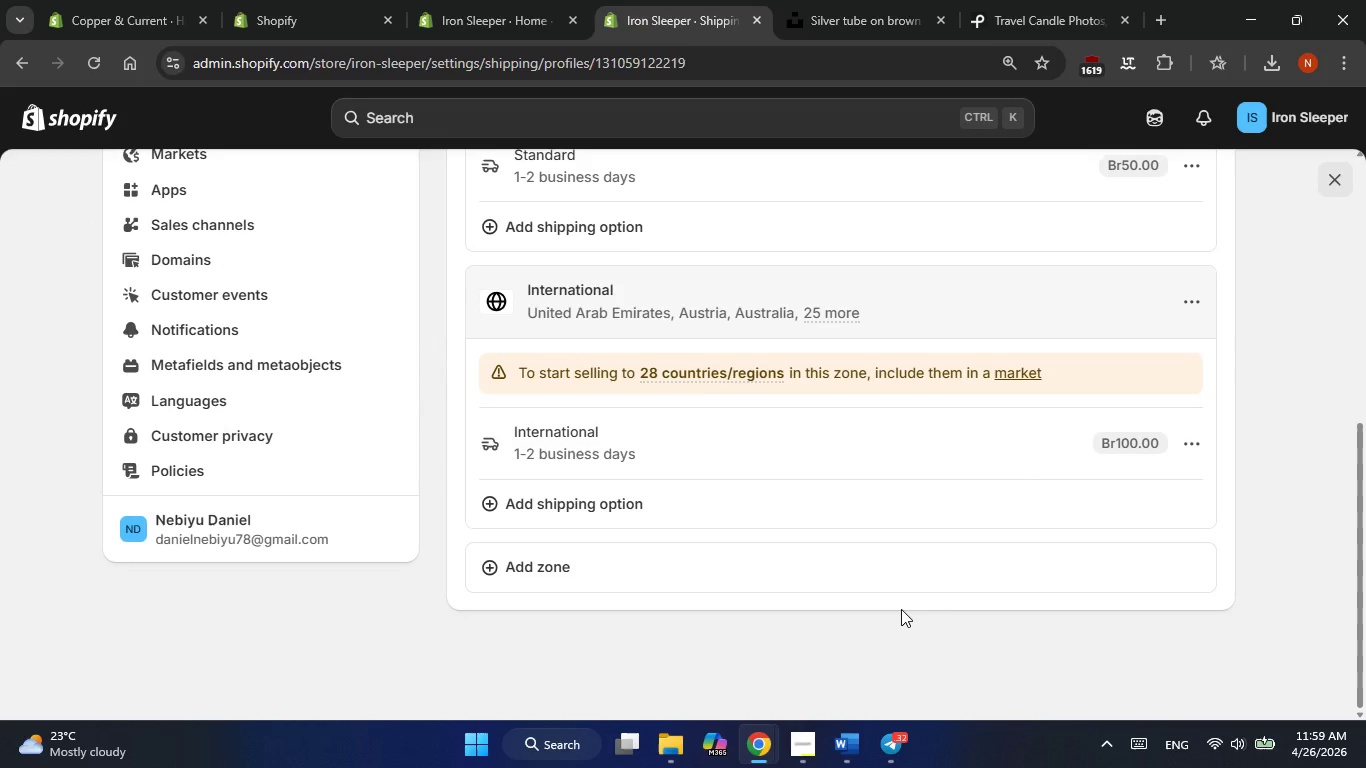 
scroll: coordinate [881, 620], scroll_direction: up, amount: 11.0
 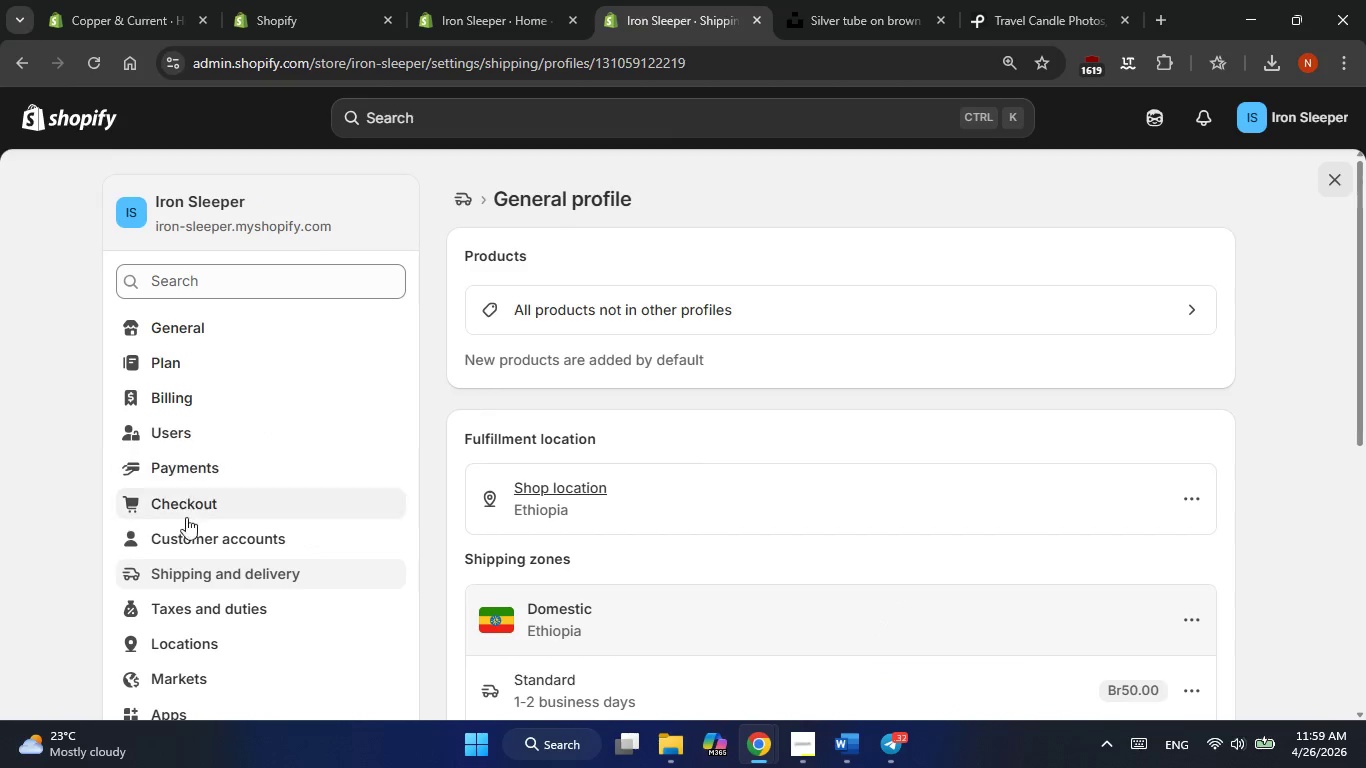 
left_click([191, 573])
 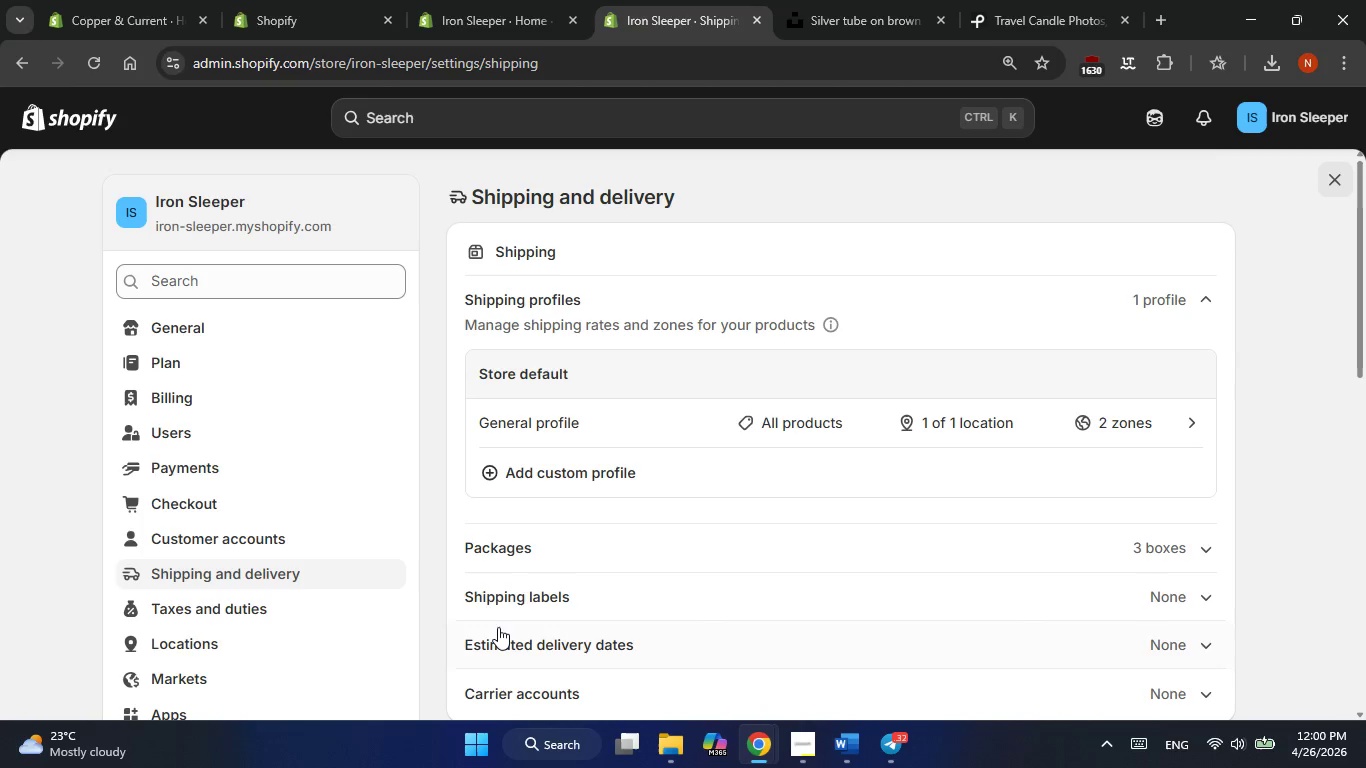 
wait(12.86)
 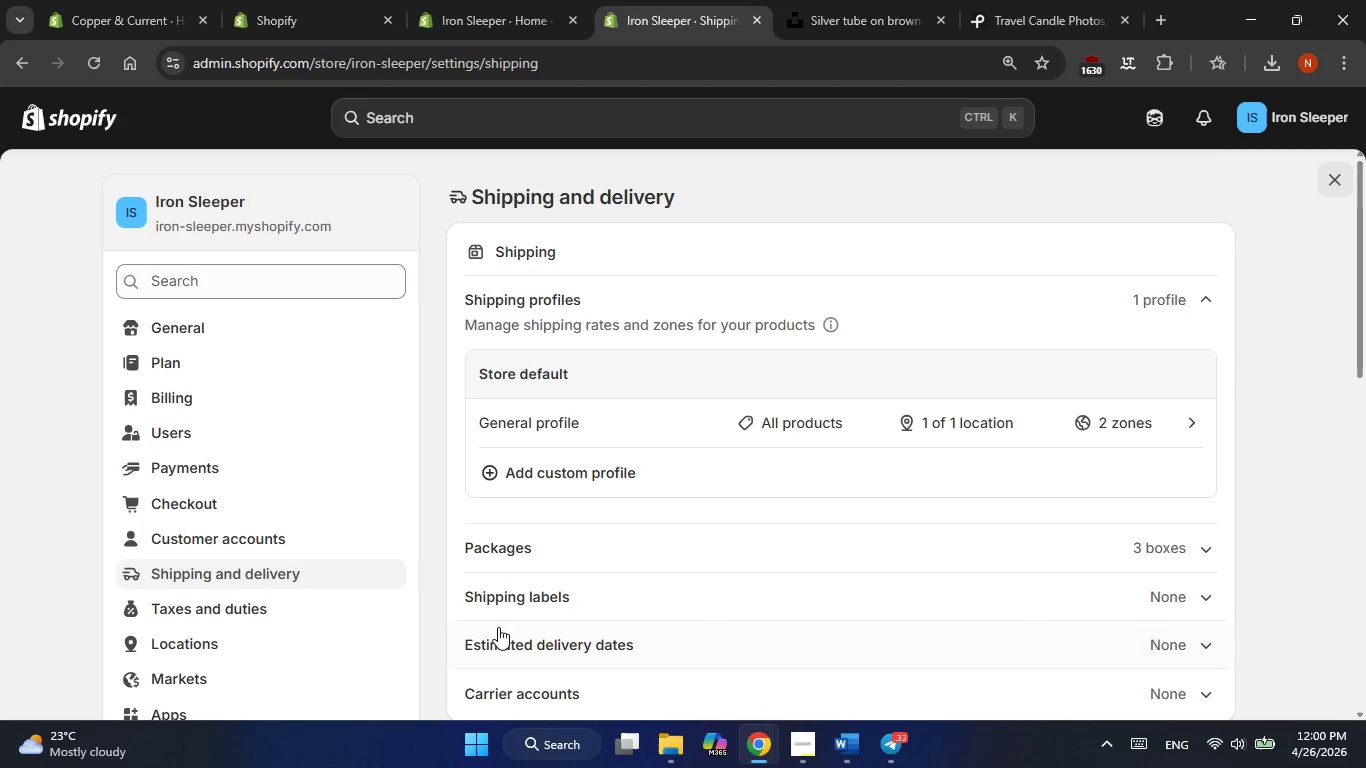 
left_click([68, 113])
 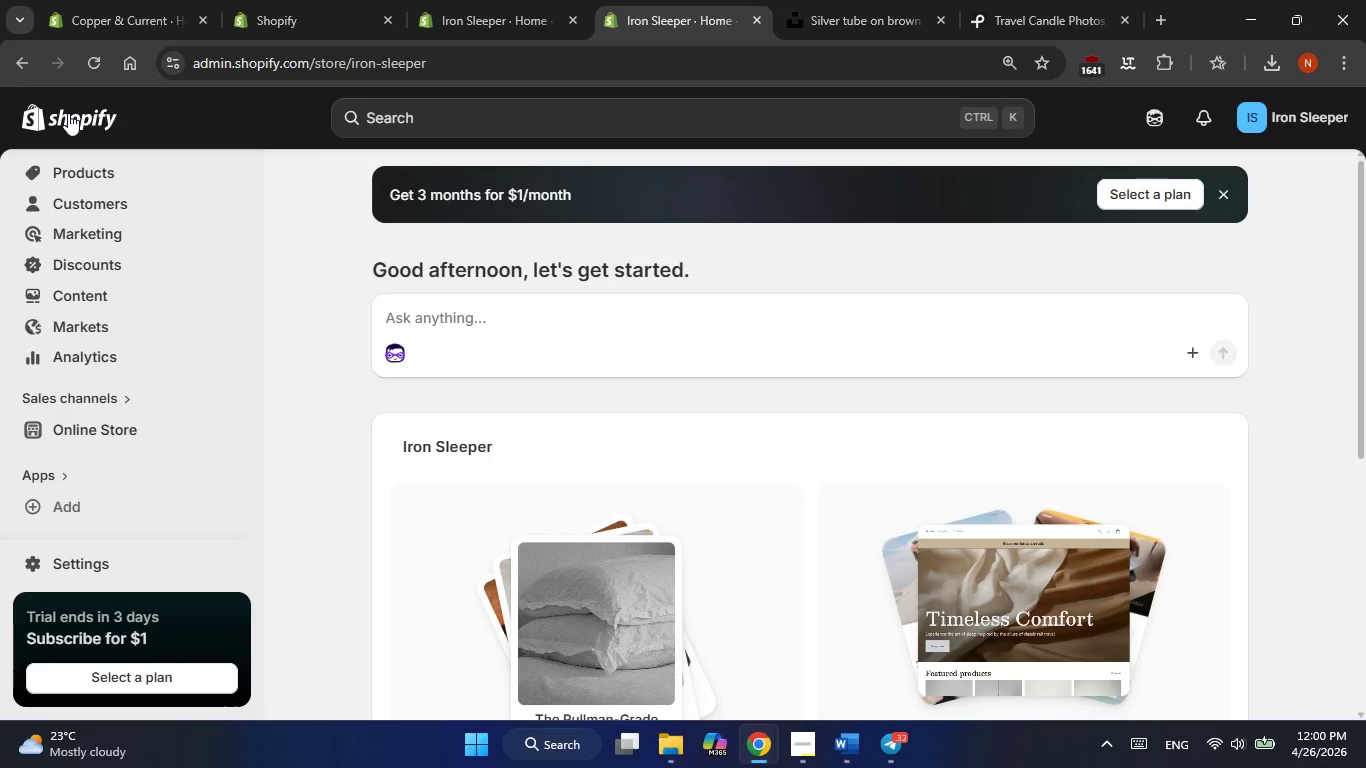 
wait(12.45)
 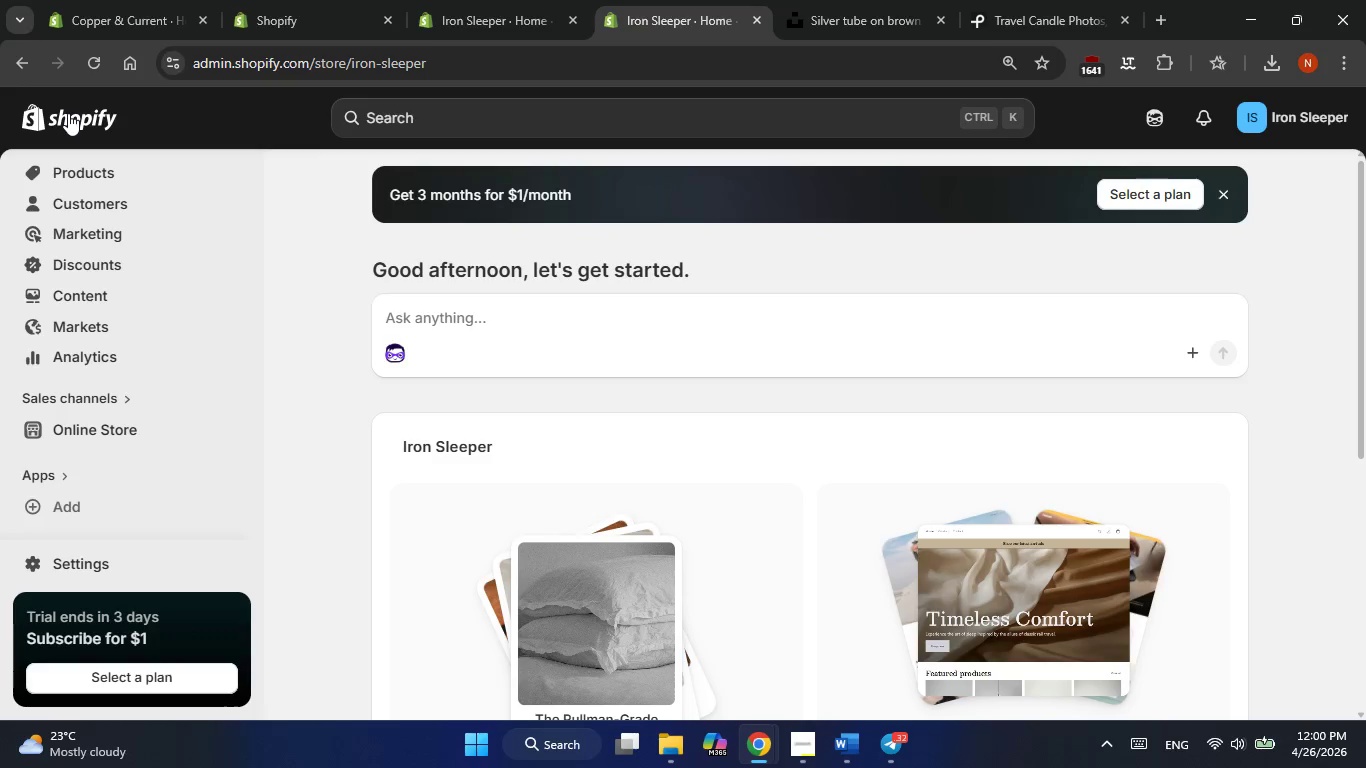 
left_click([96, 420])
 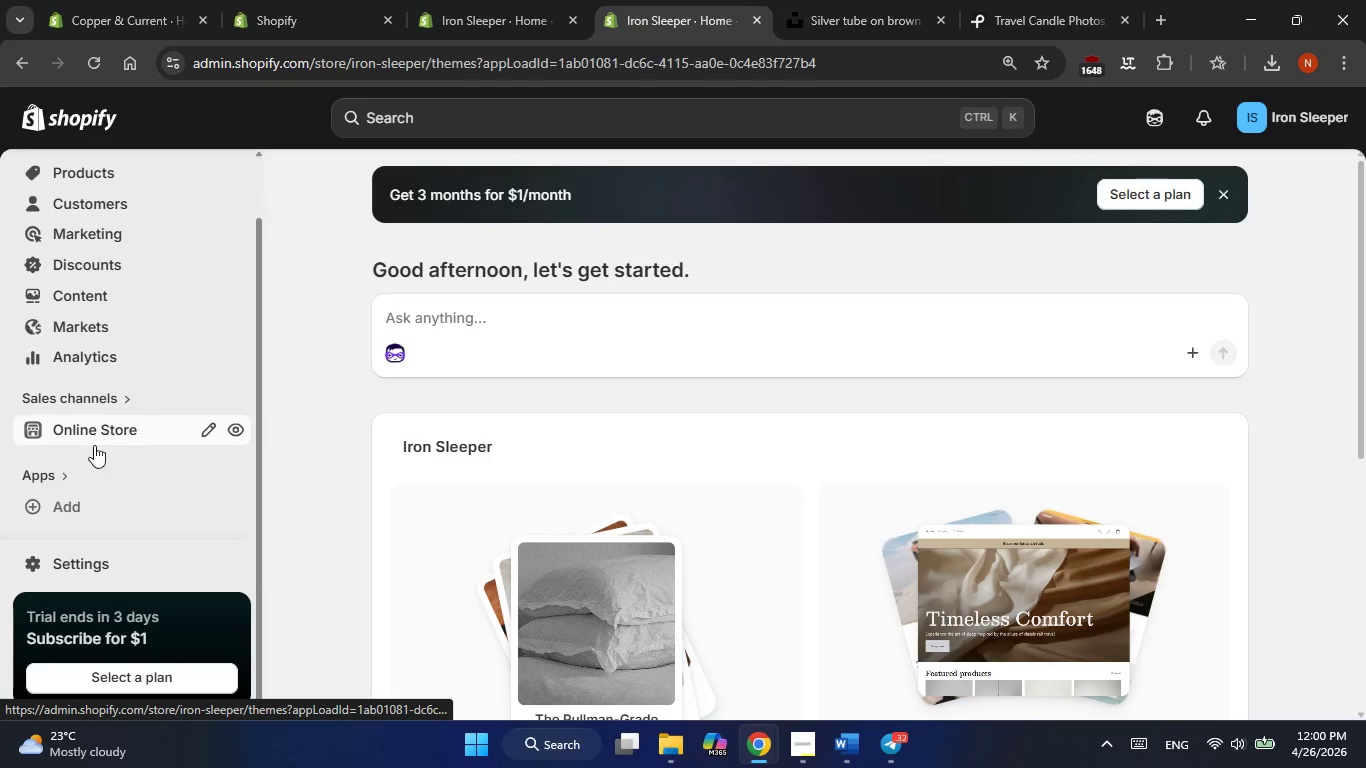 
mouse_move([94, 437])
 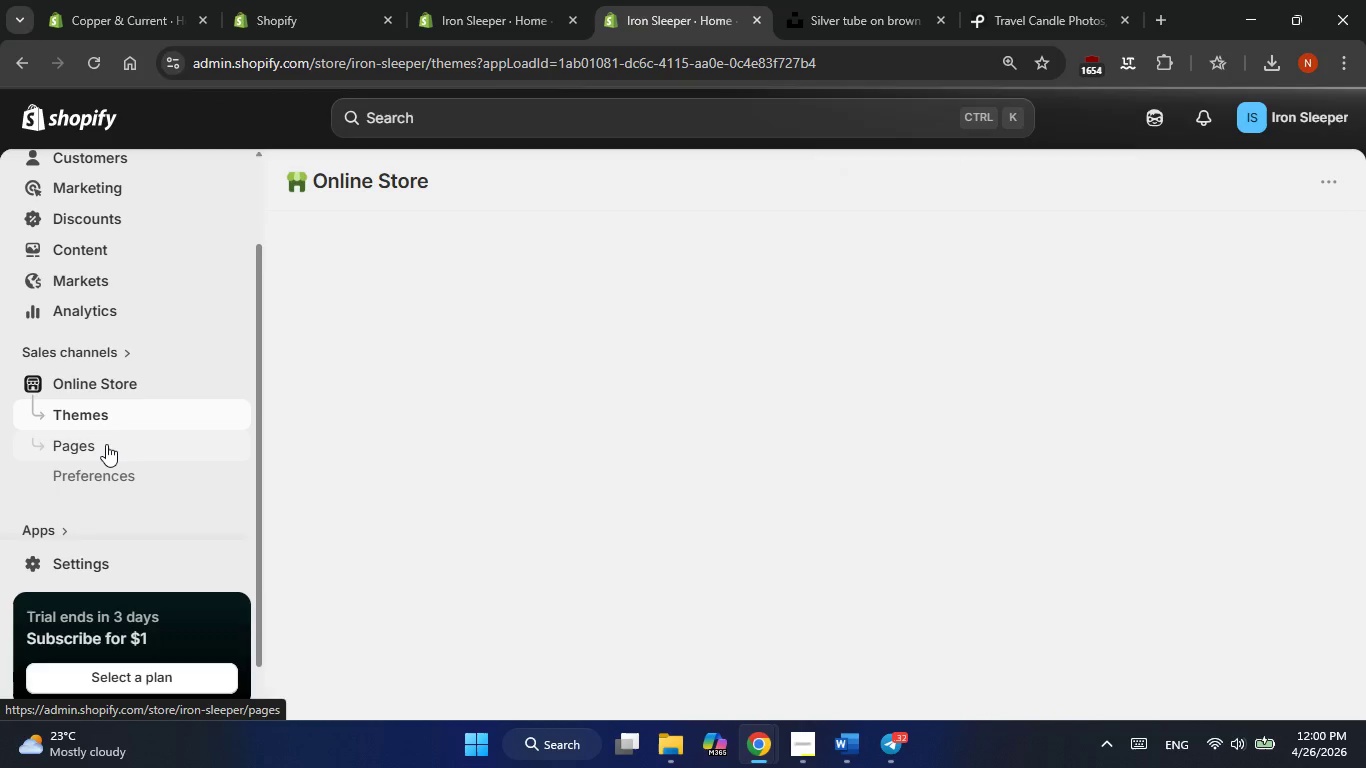 
left_click([106, 444])
 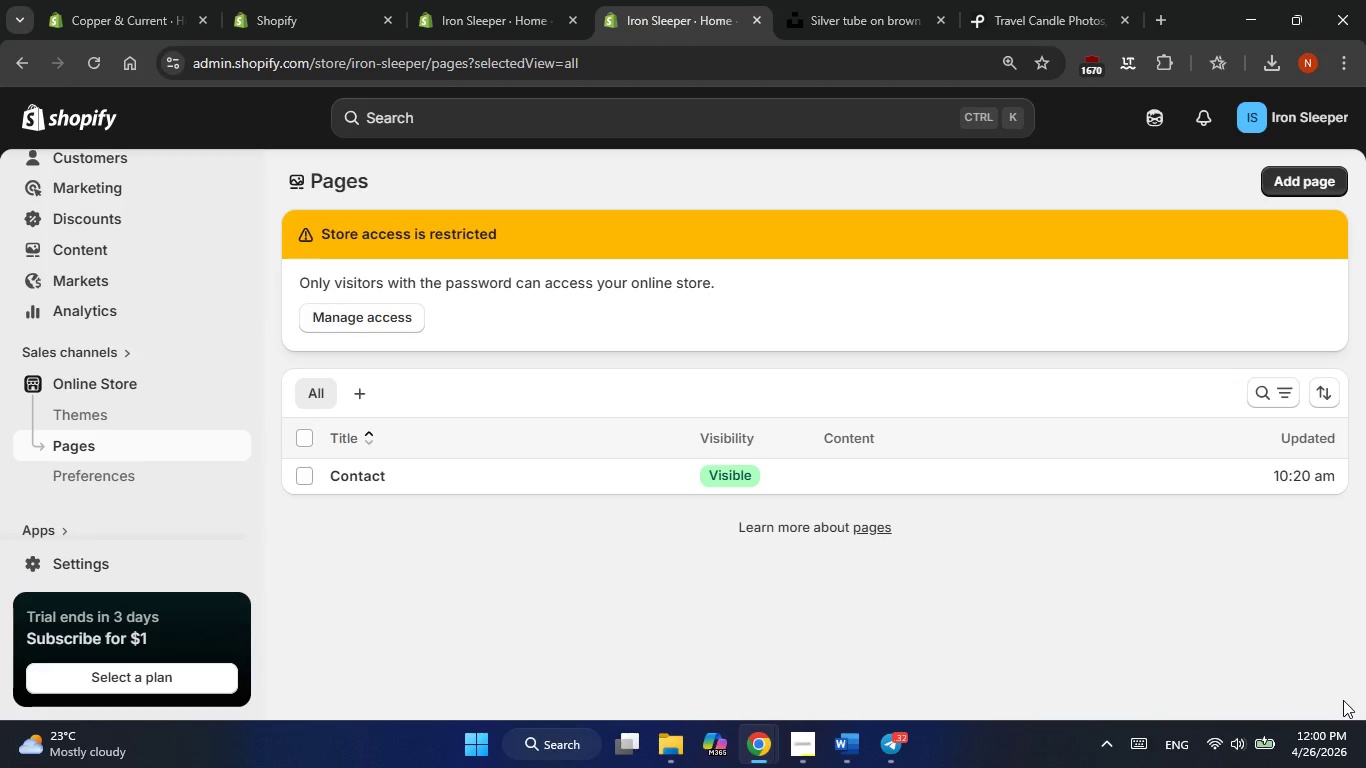 
wait(30.12)
 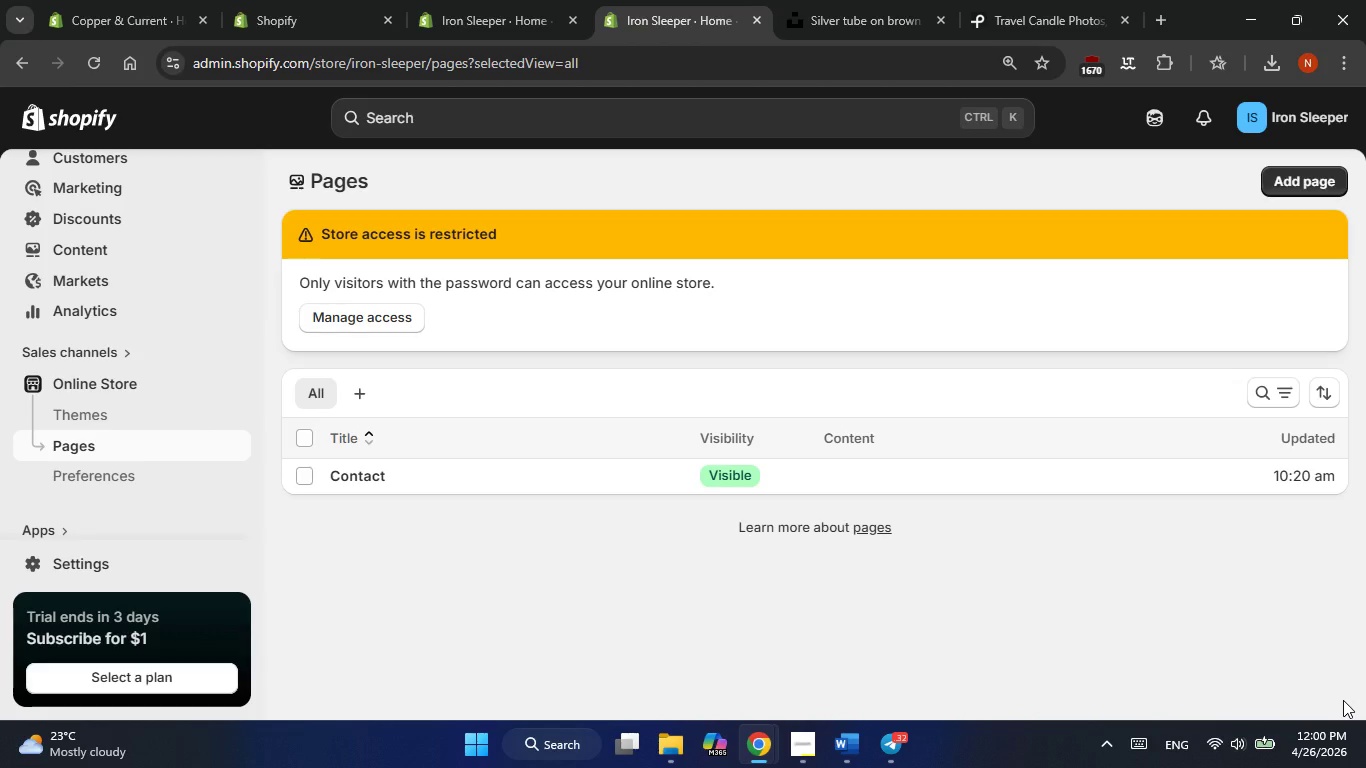 
left_click([514, 569])
 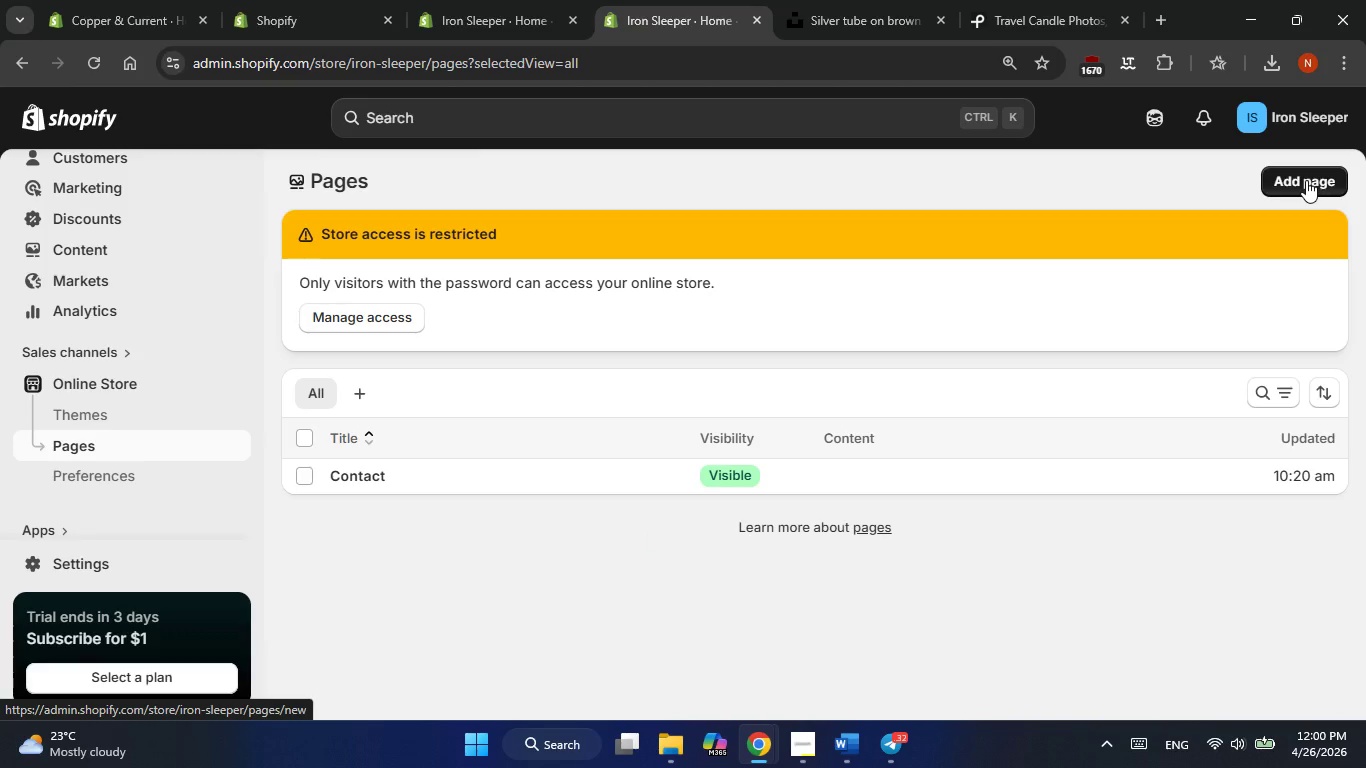 
wait(8.86)
 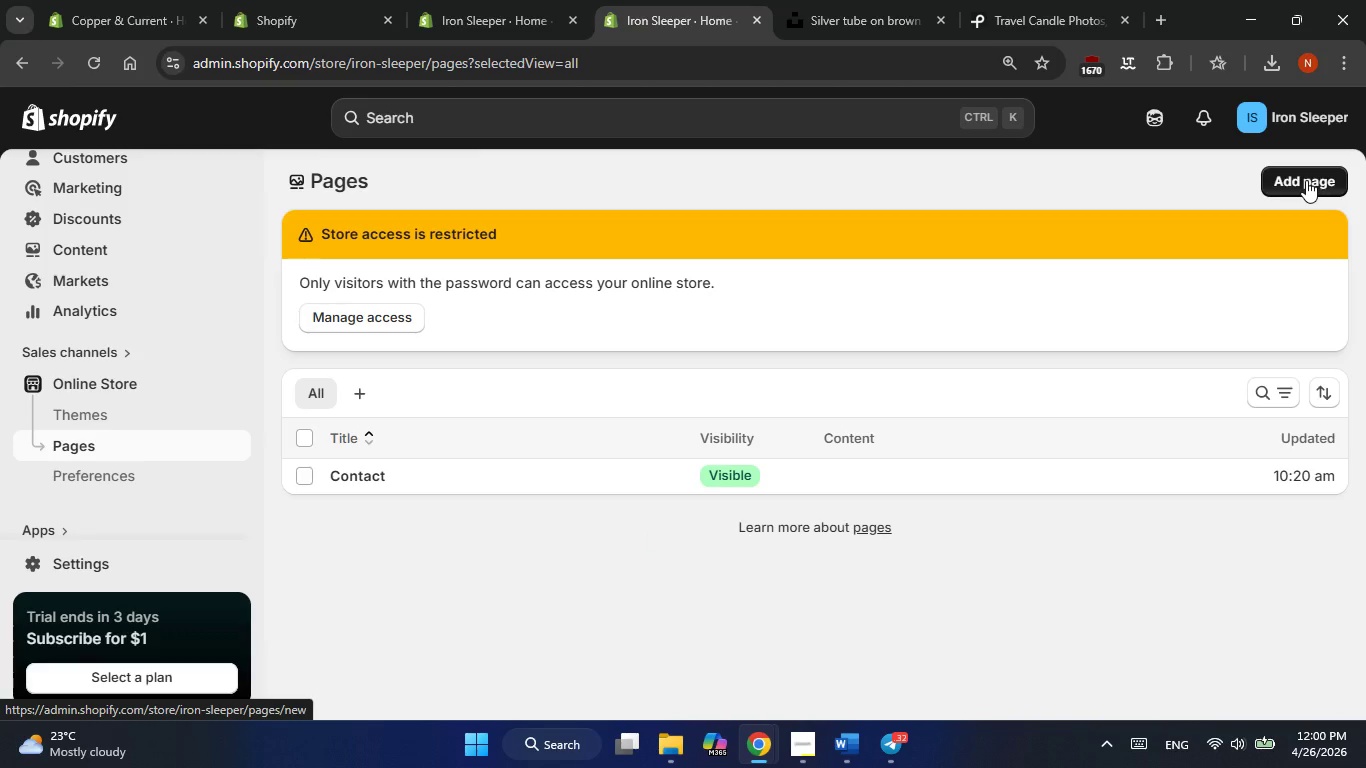 
left_click([1306, 180])
 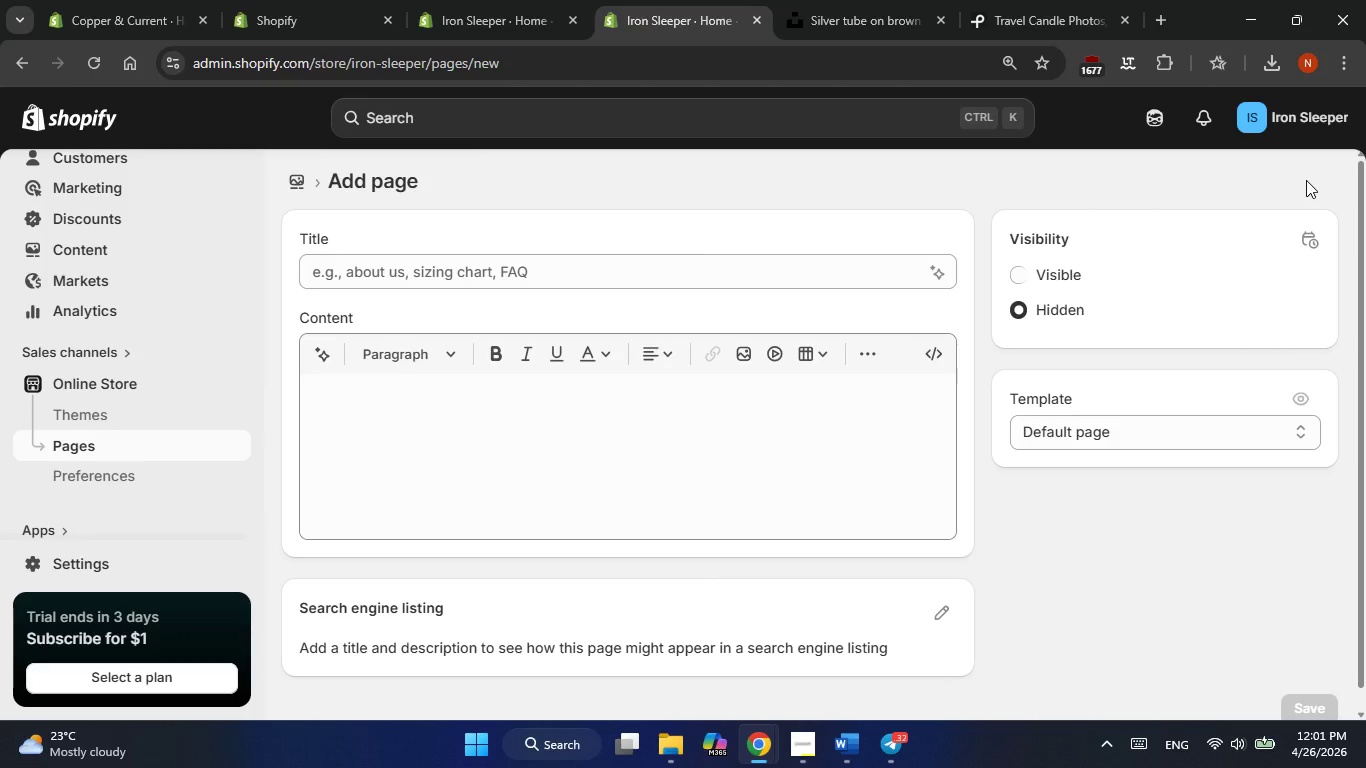 
wait(7.98)
 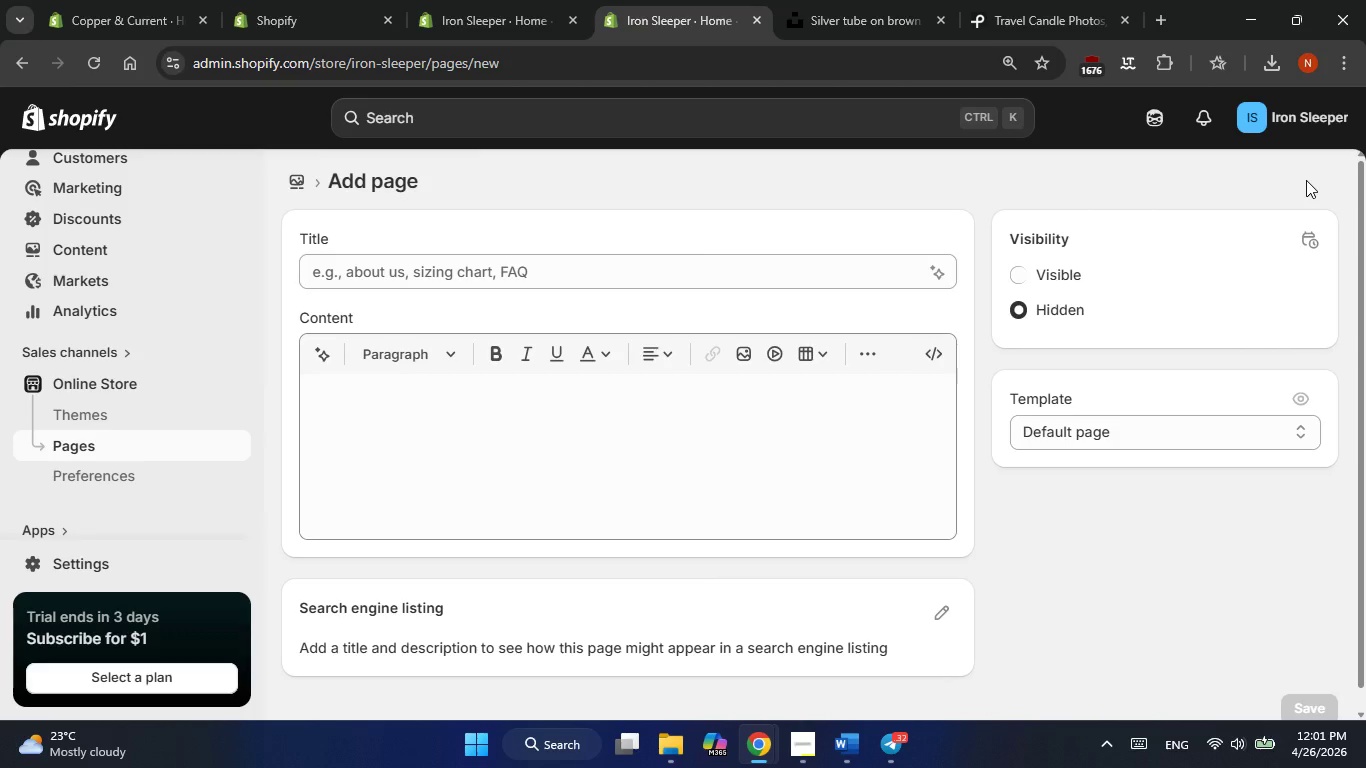 
left_click([529, 263])
 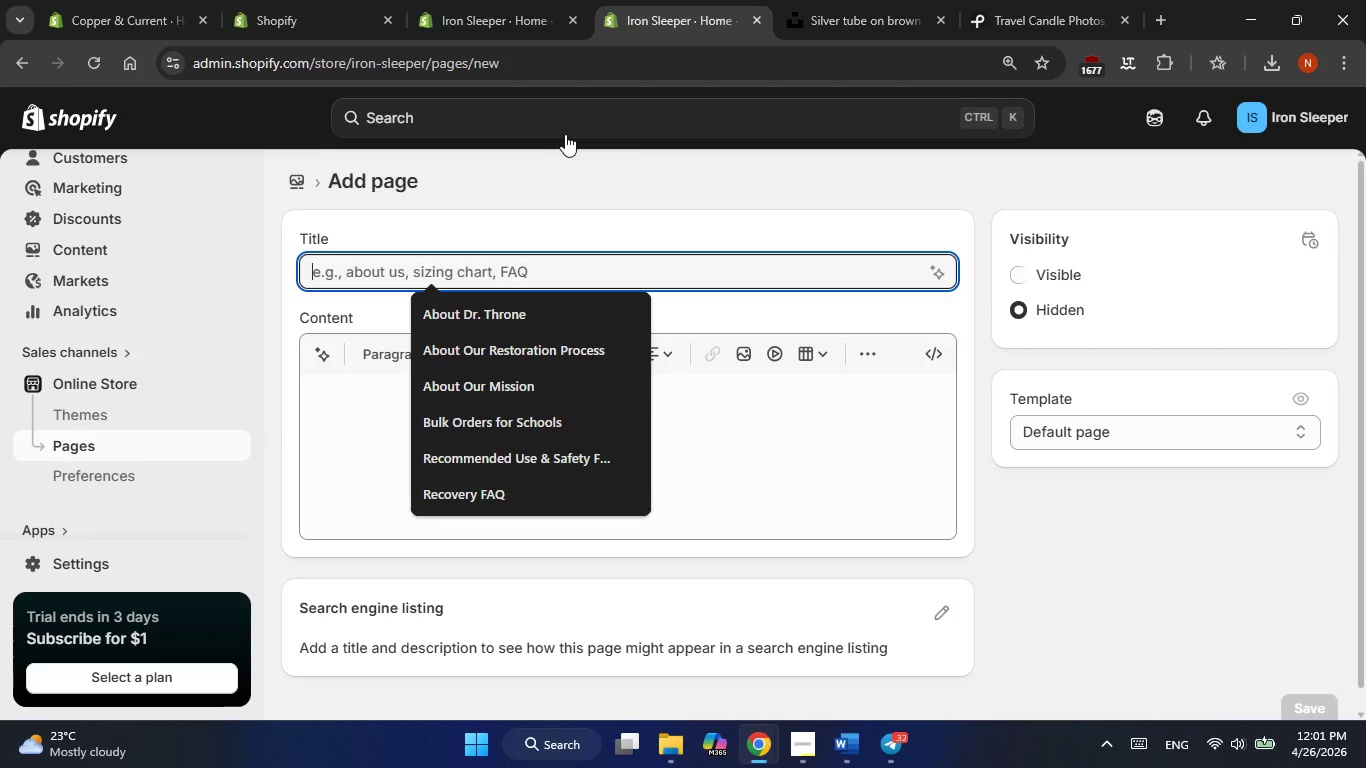 
wait(13.66)
 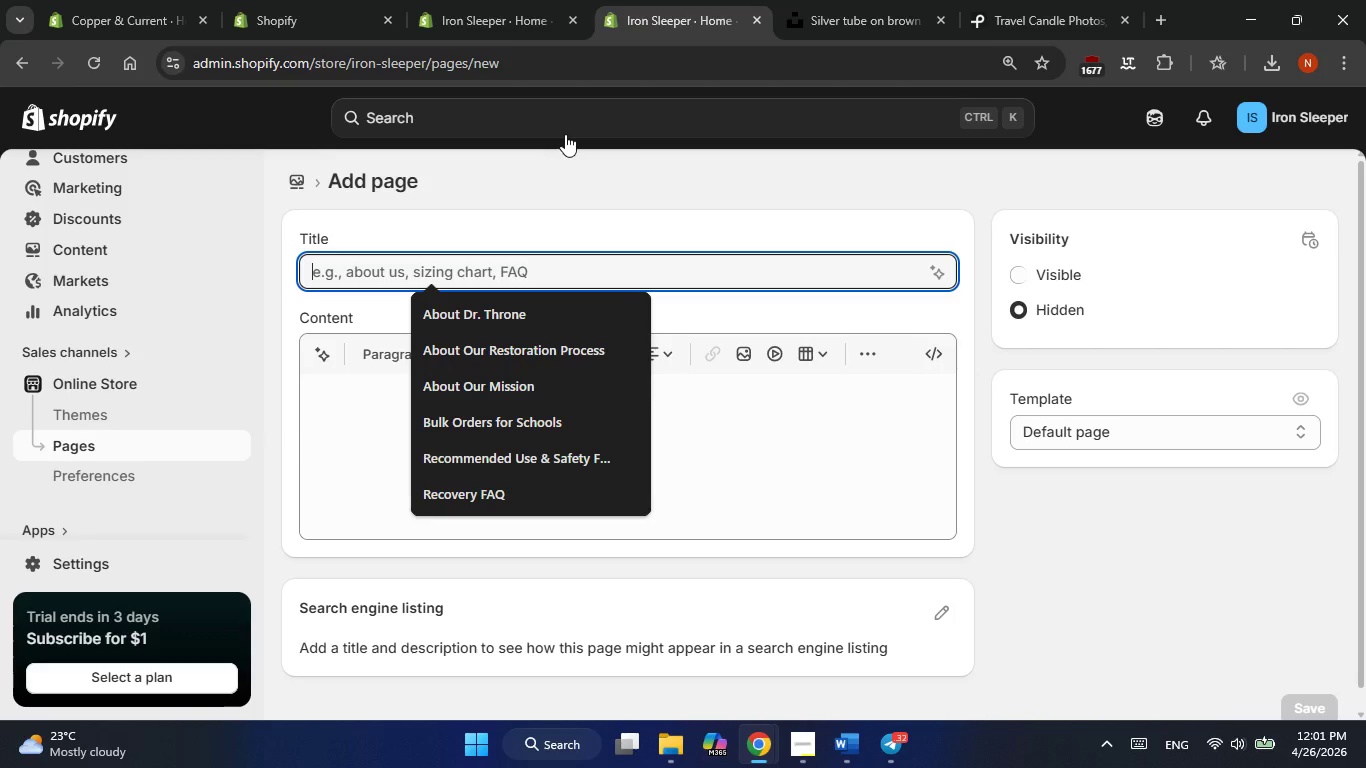 
left_click([372, 266])
 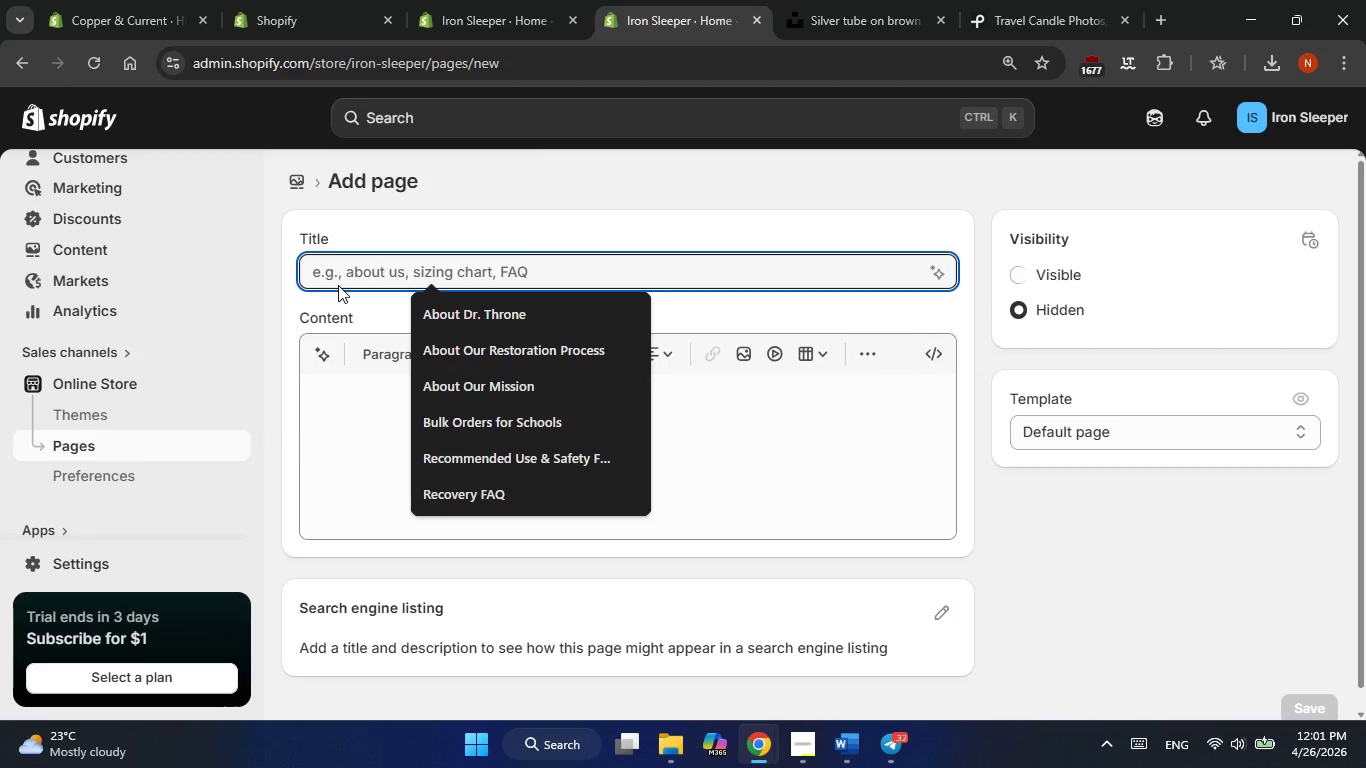 
wait(14.48)
 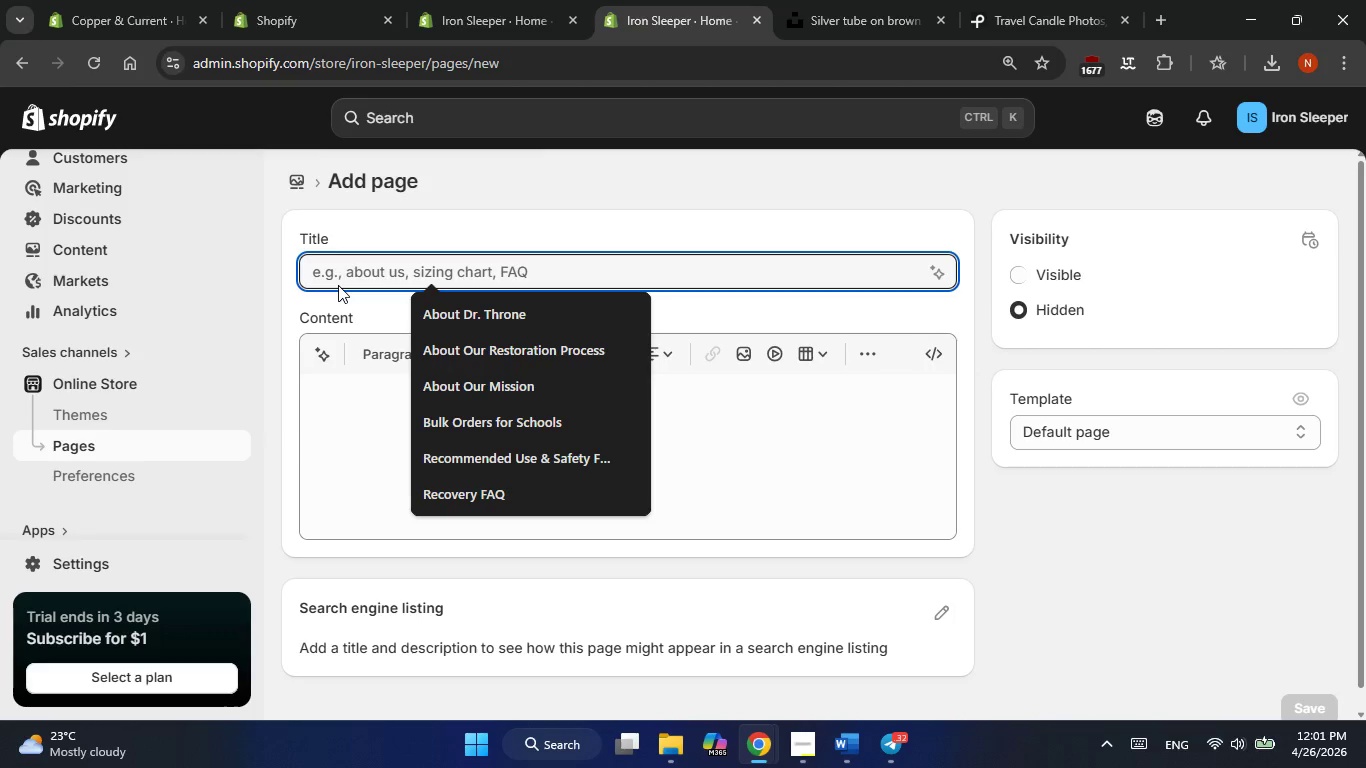 
left_click([371, 274])
 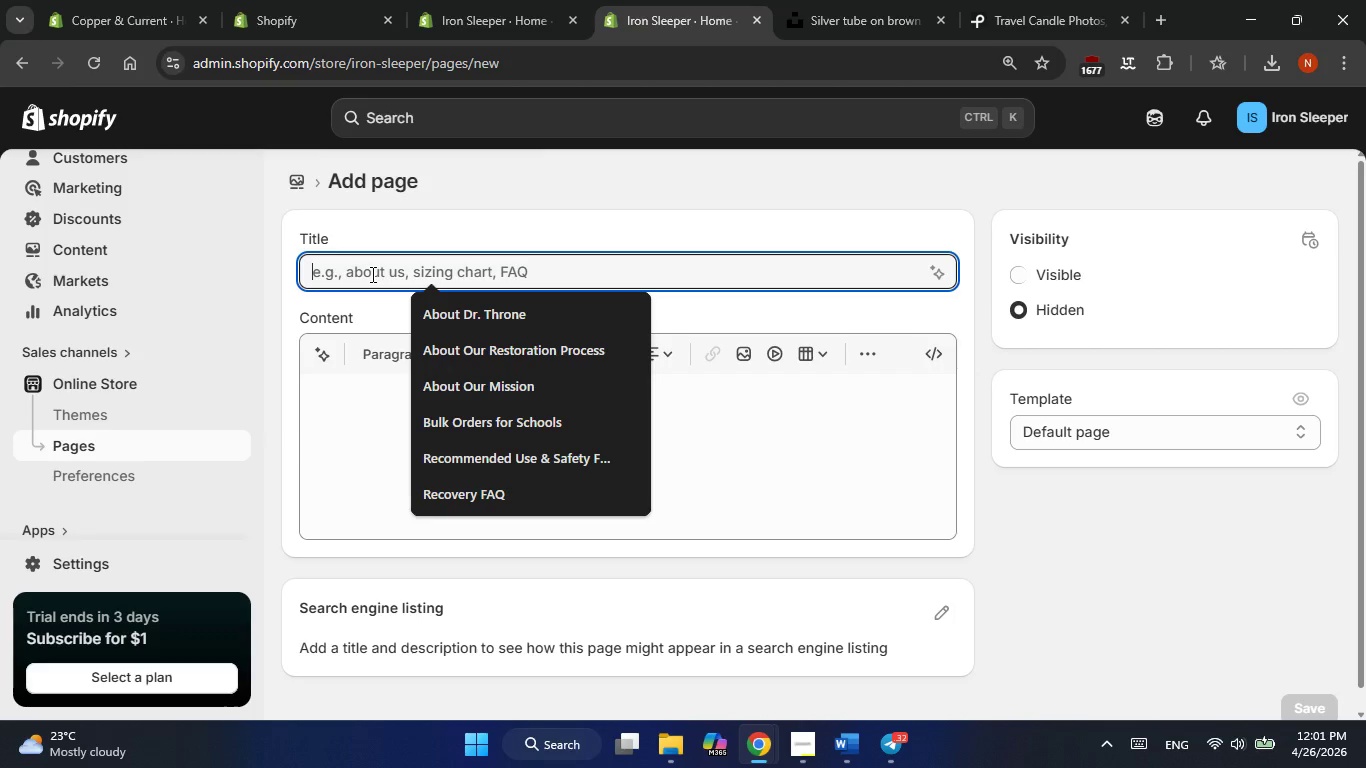 
left_click([272, 292])
 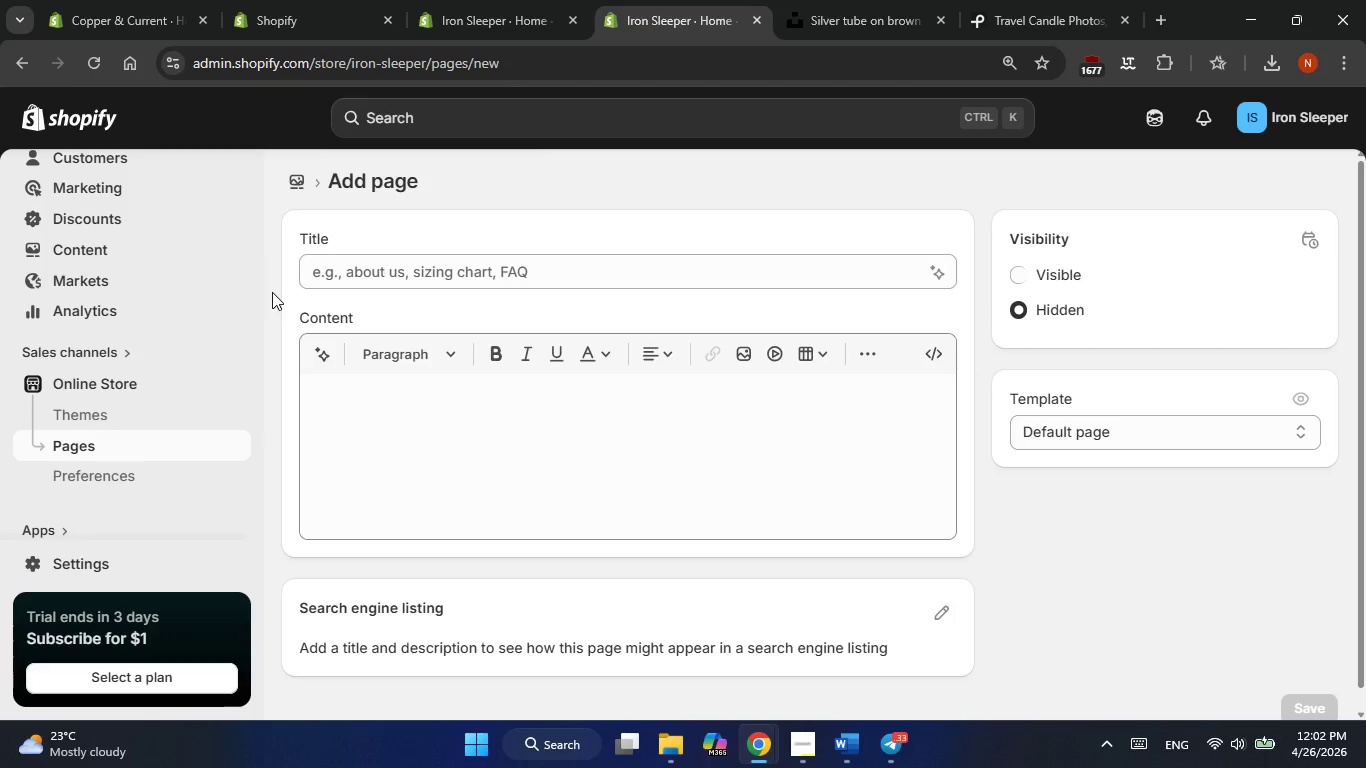 
wait(31.67)
 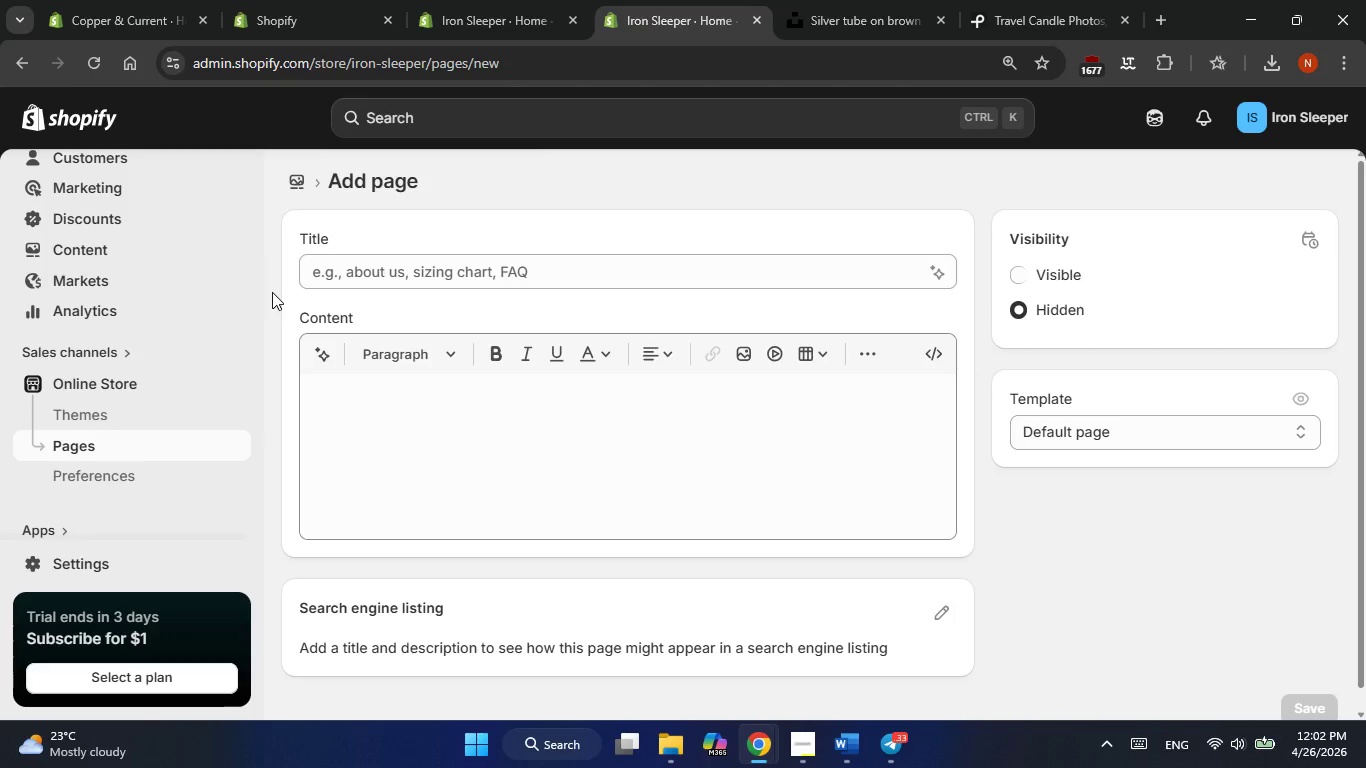 
left_click([444, 264])
 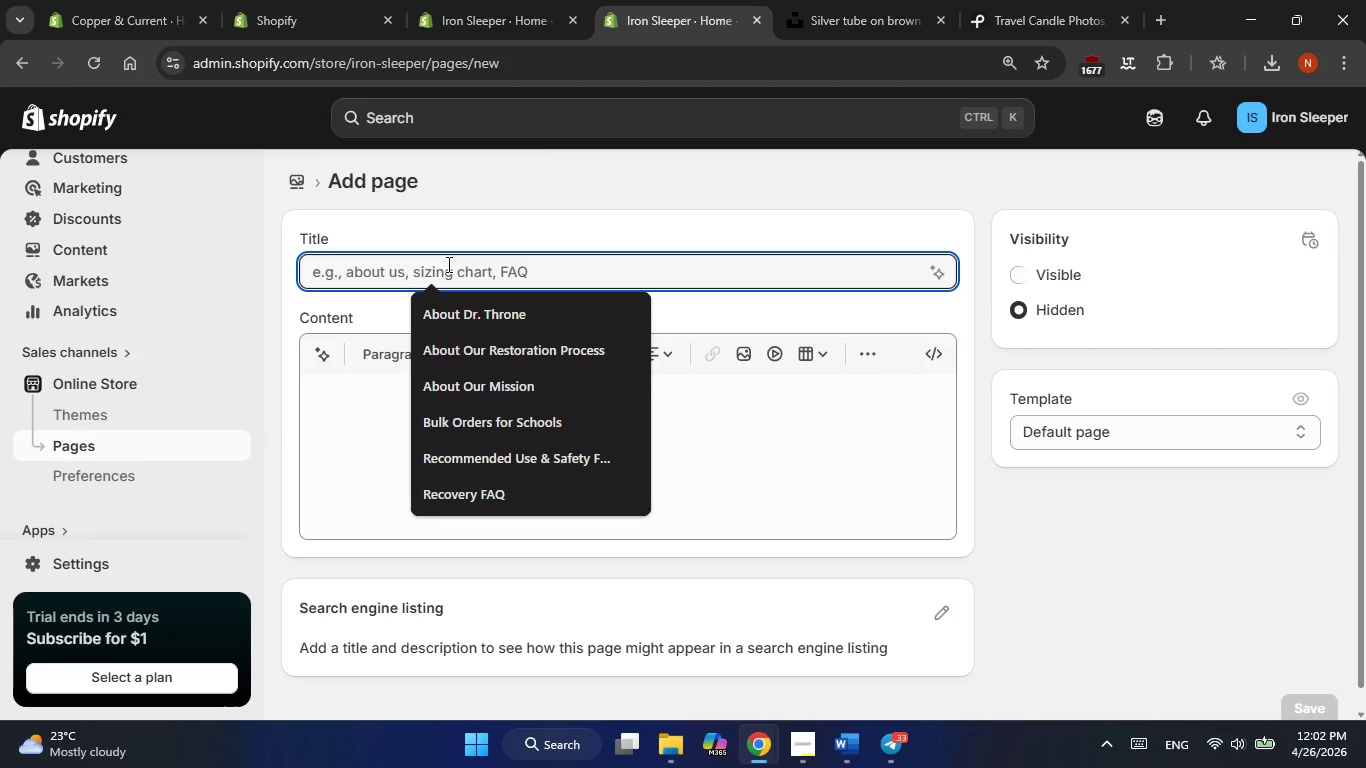 
wait(10.3)
 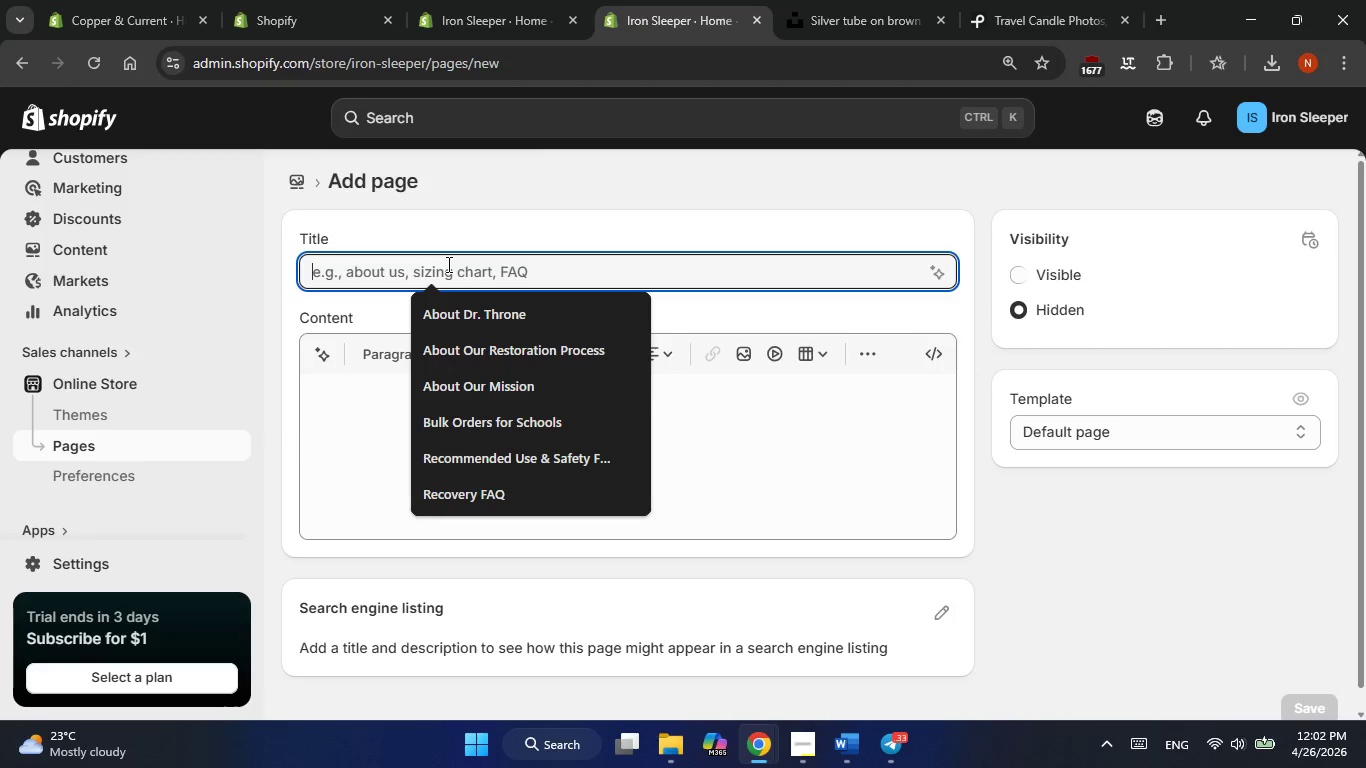 
type(Our Heritage)
 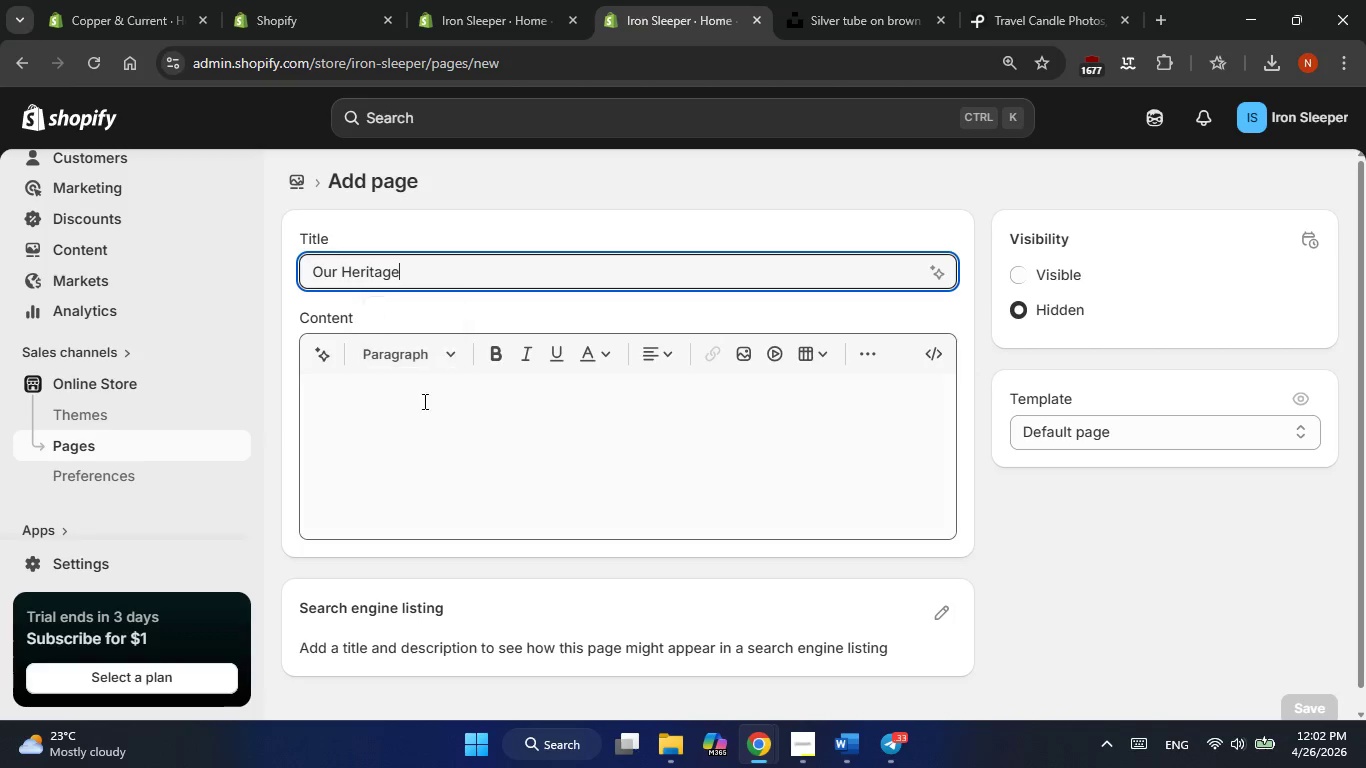 
left_click([417, 419])
 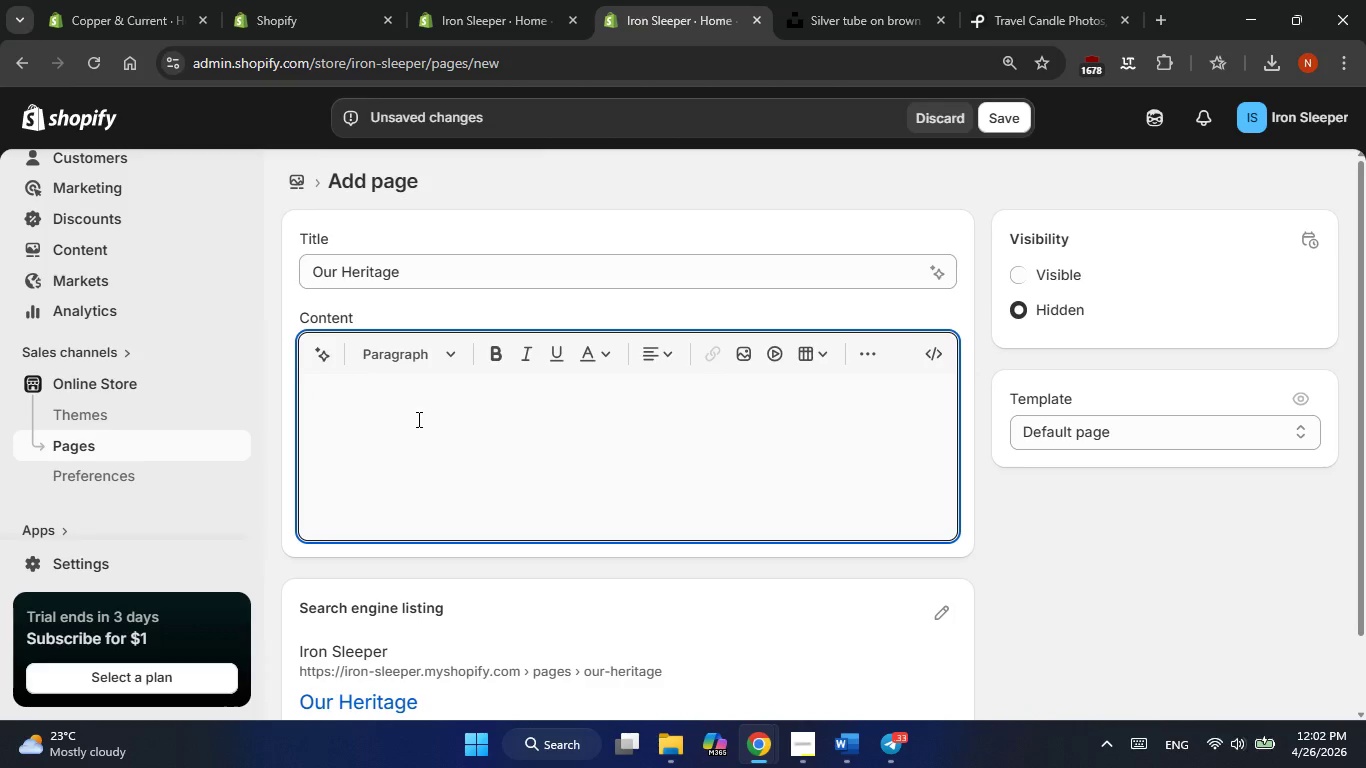 
type(The Golden Age )
key(Backspace)
type(, Restored The Iron Sleeper is not merely a destination:)
key(Backspace)
type(:)
key(Backspace)
type(;)
 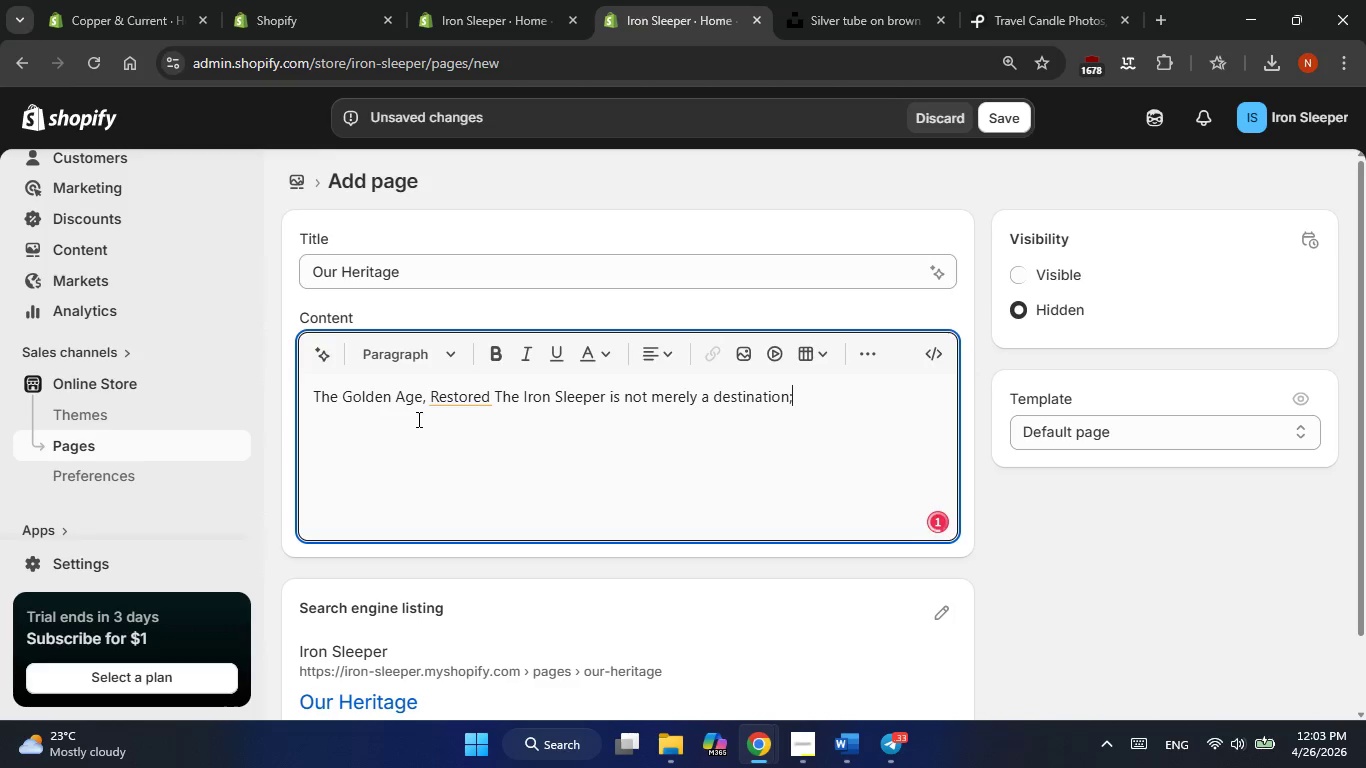 
left_click_drag(start_coordinate=[488, 395], to_coordinate=[312, 396])
 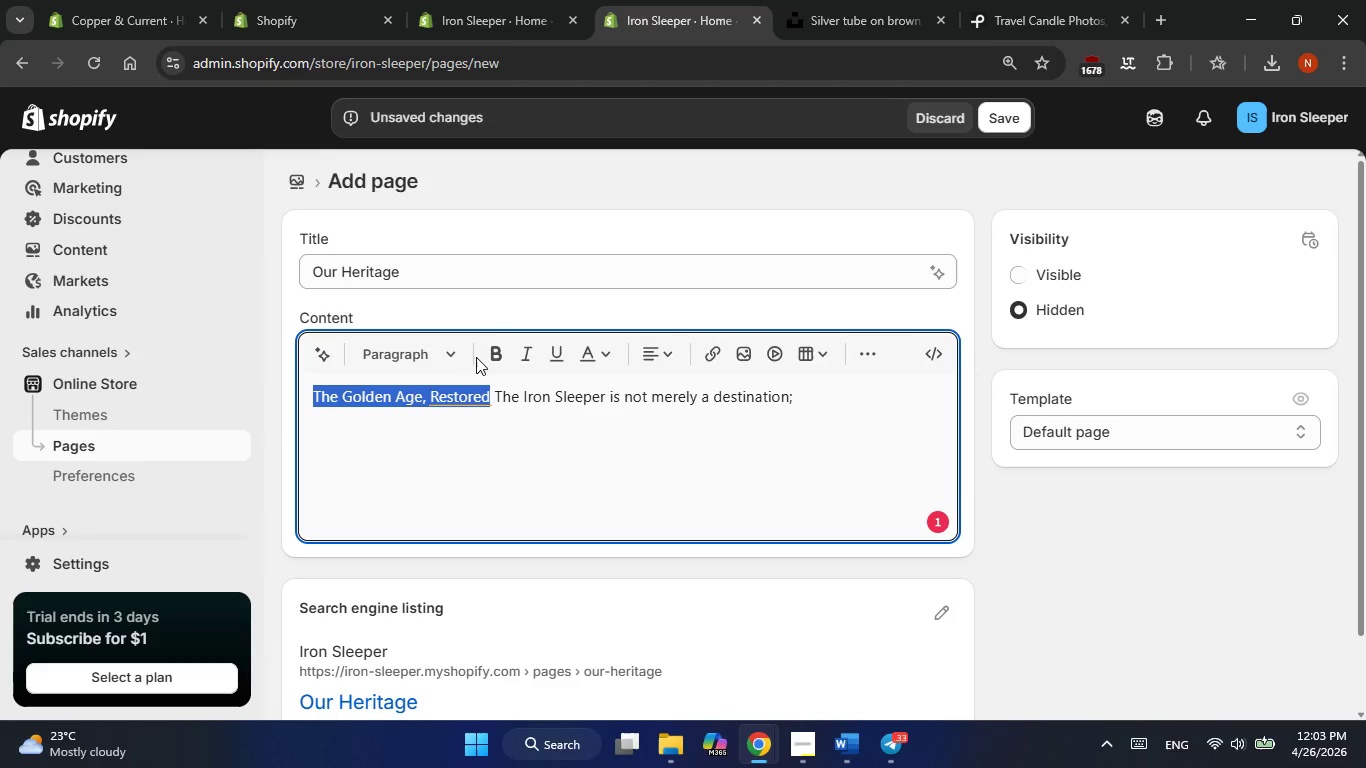 
left_click([489, 359])
 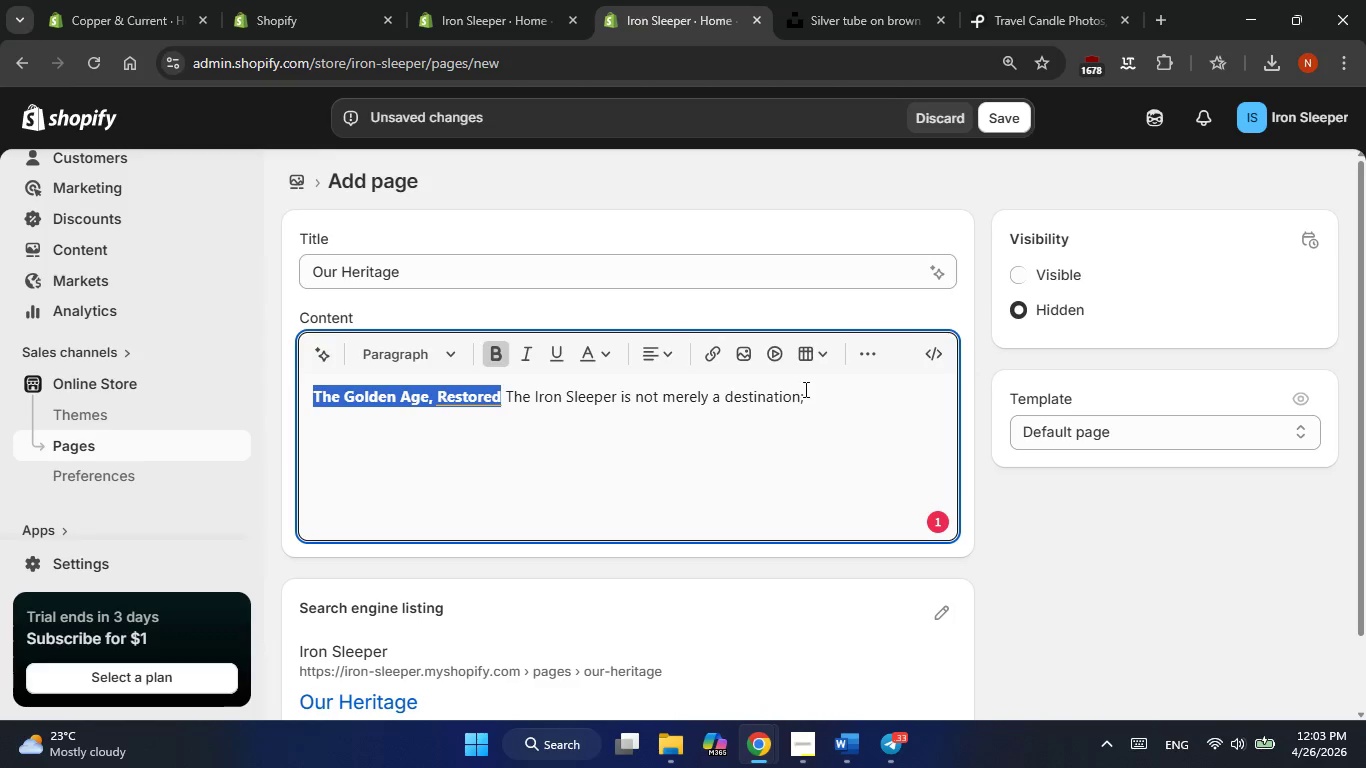 
left_click([809, 389])
 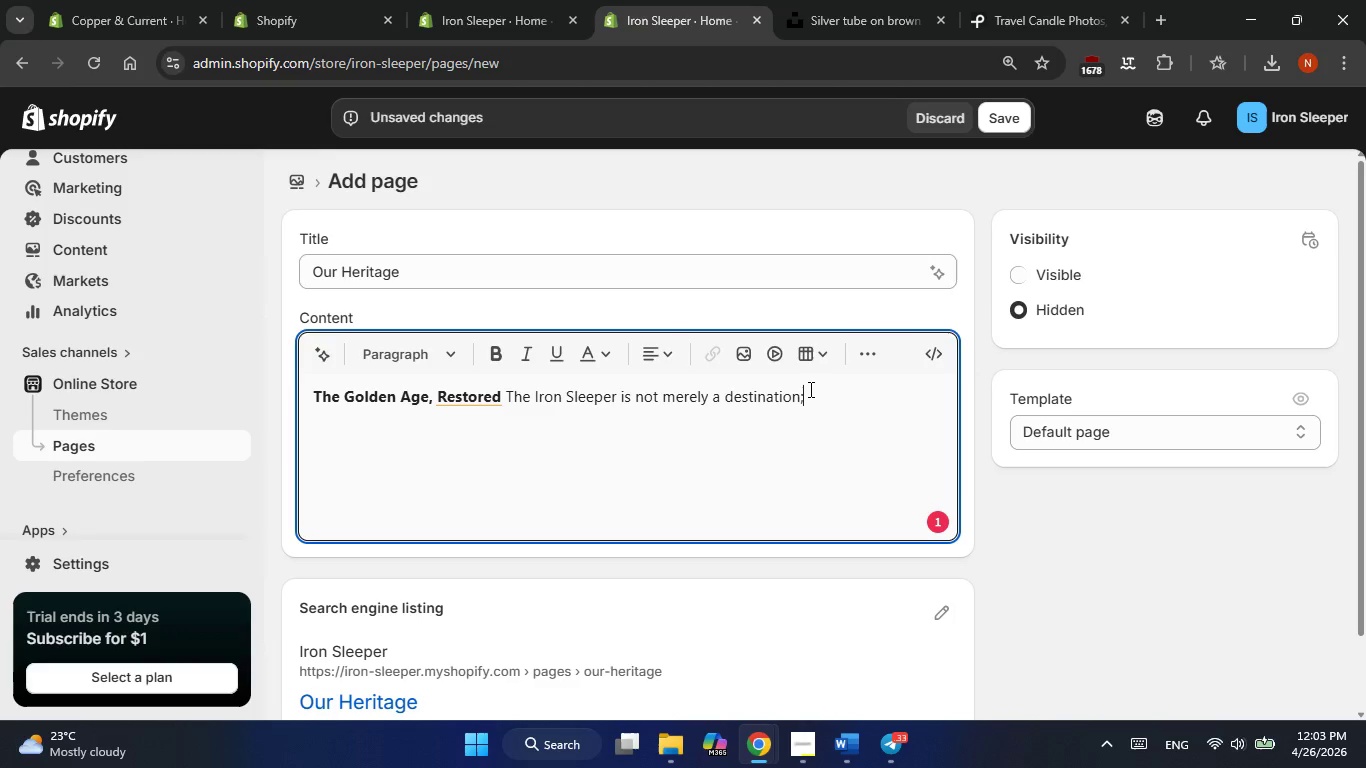 
type( it is a meticulously preserved fragmet of h)
key(Backspace)
type(grandfer )
key(Backspace)
key(Backspace)
key(Backspace)
key(Backspace)
type(er era )
key(Backspace)
type(. Housed within a fleet of authentic 1920s Pullman railcars )
key(Backspace)
type(, our boutiqoe)
key(Backspace)
key(Backspace)
type(ue hotel )
 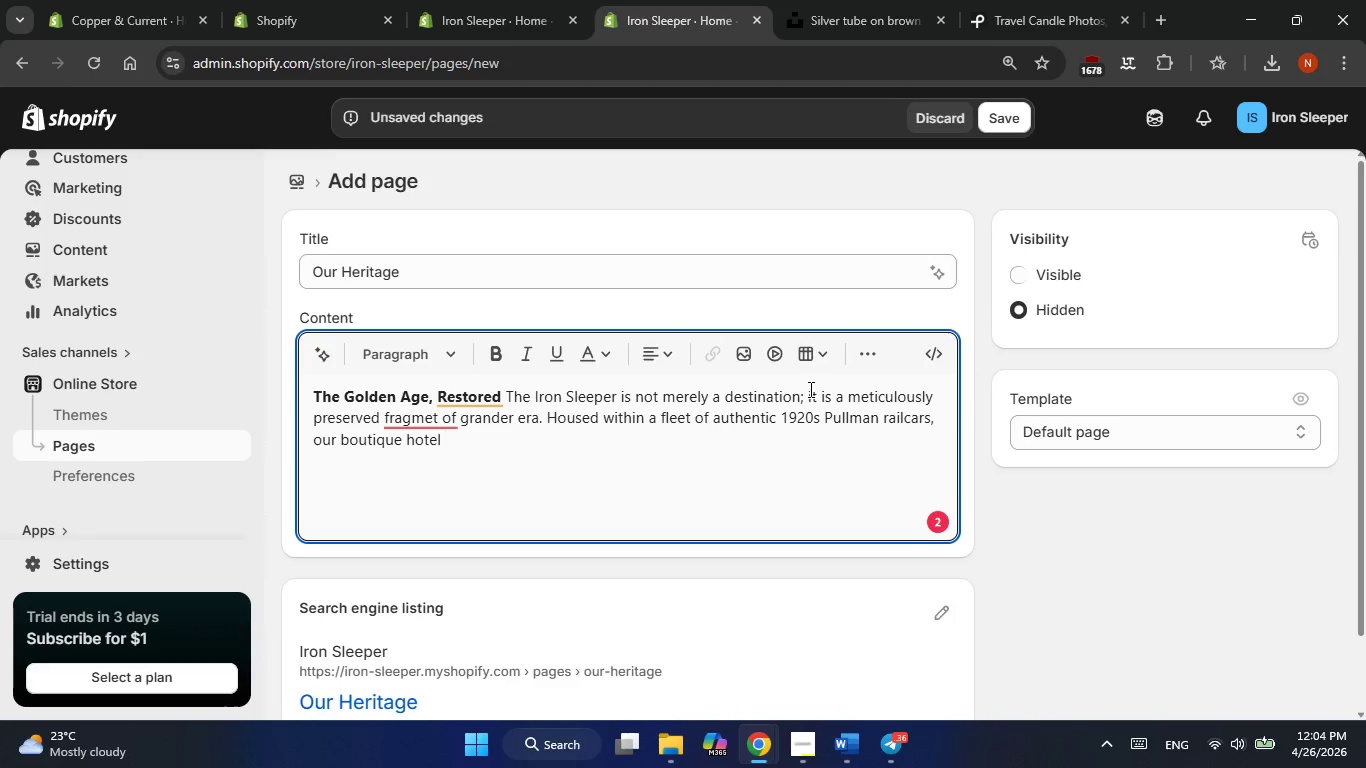 
wait(6.2)
 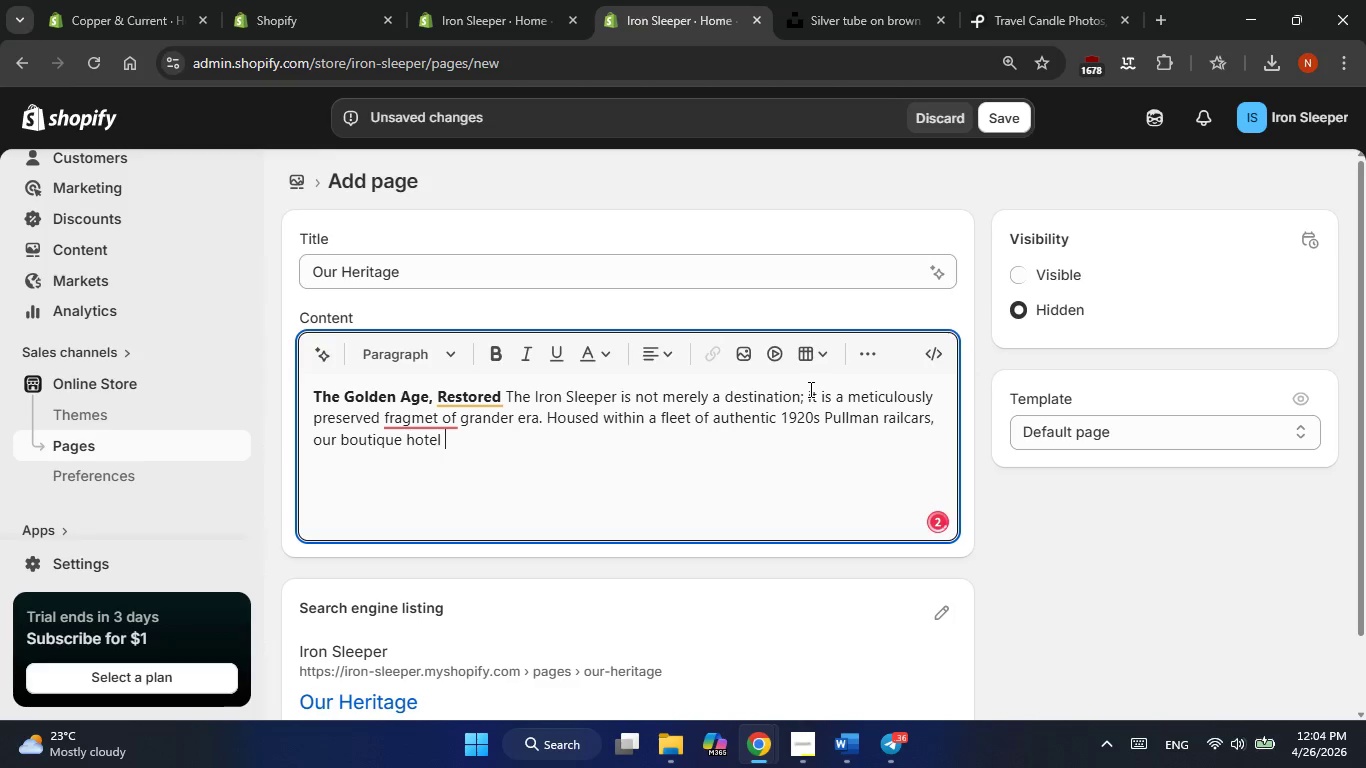 
type(standar)
key(Backspace)
key(Backspace)
key(Backspace)
type(ds as a tribute to the craftsma)
key(Backspace)
type(en and voyagers who defined th Am)
 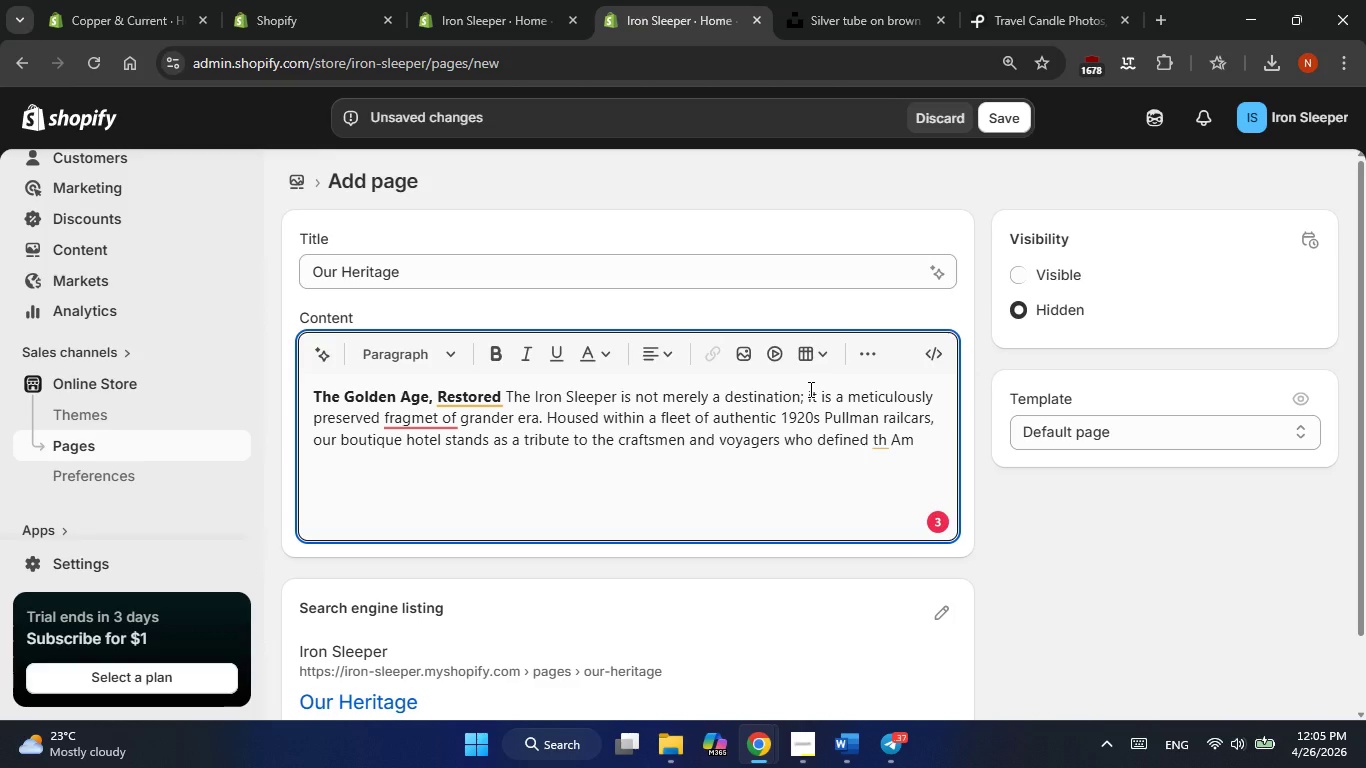 
wait(14.64)
 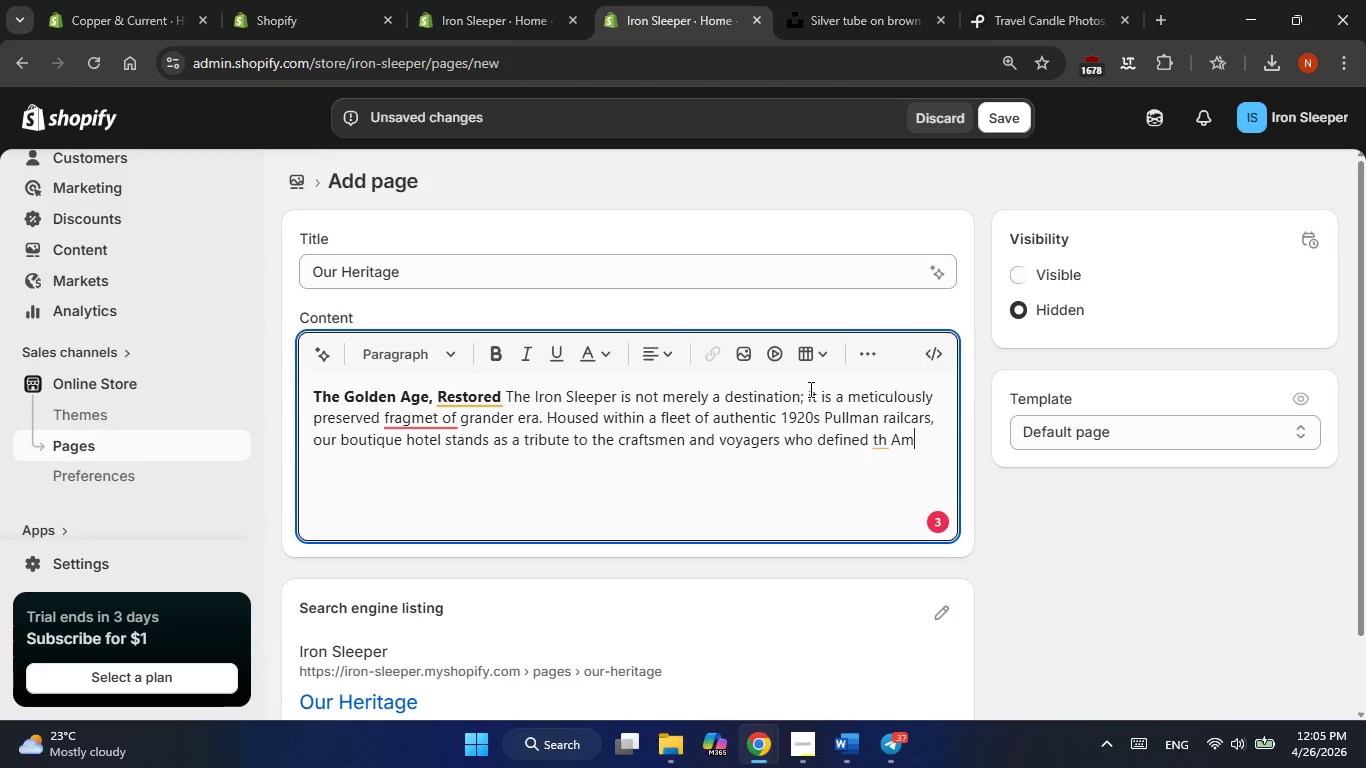 
type(Eri)
key(Backspace)
key(Backspace)
key(Backspace)
type(erican )
key(Backspace)
type( )
 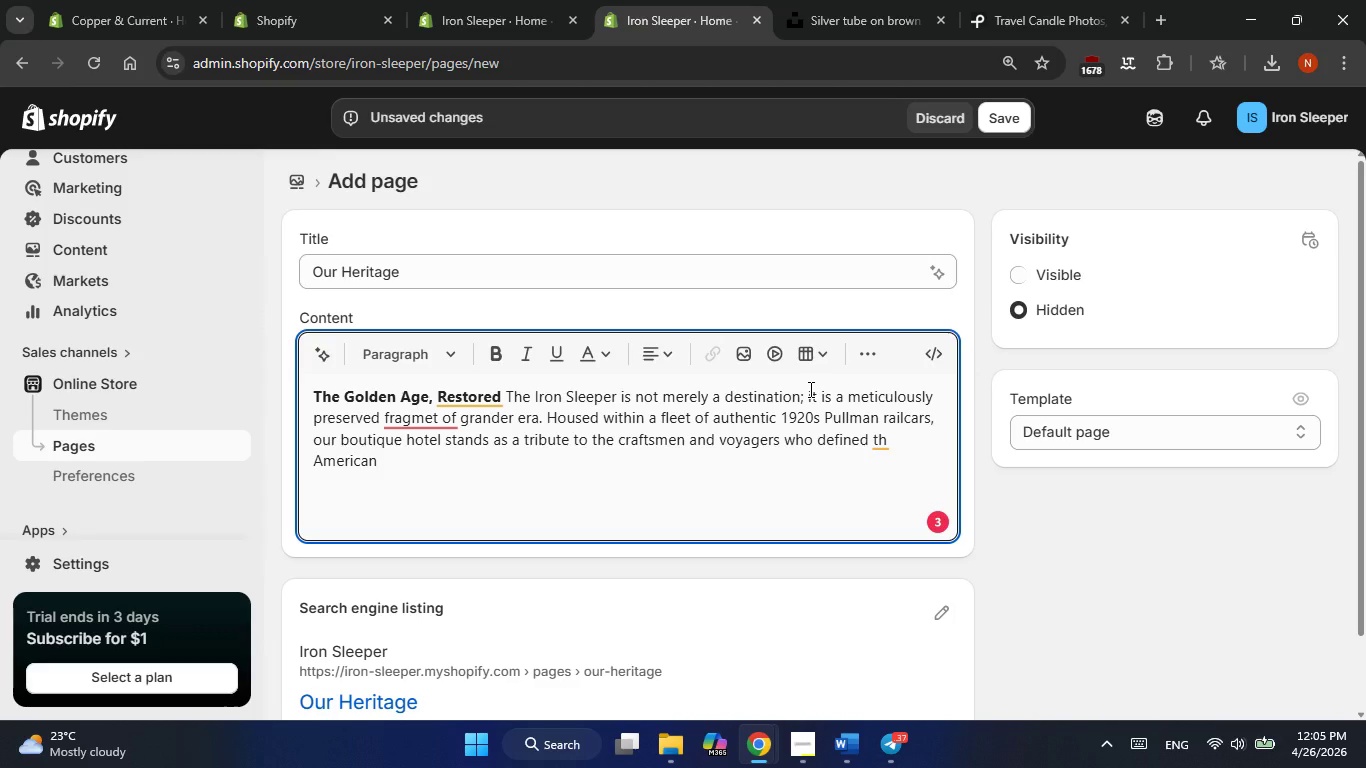 
wait(14.16)
 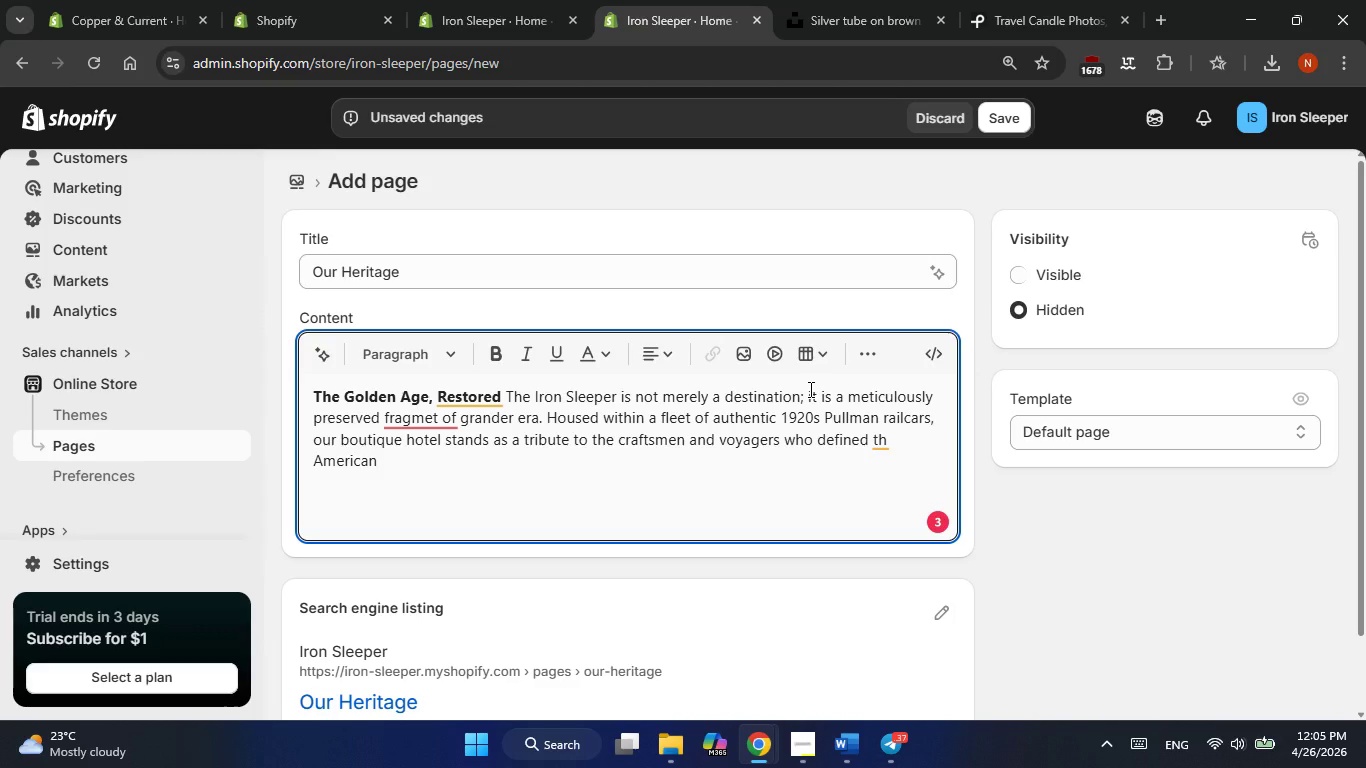 
key(Backspace)
 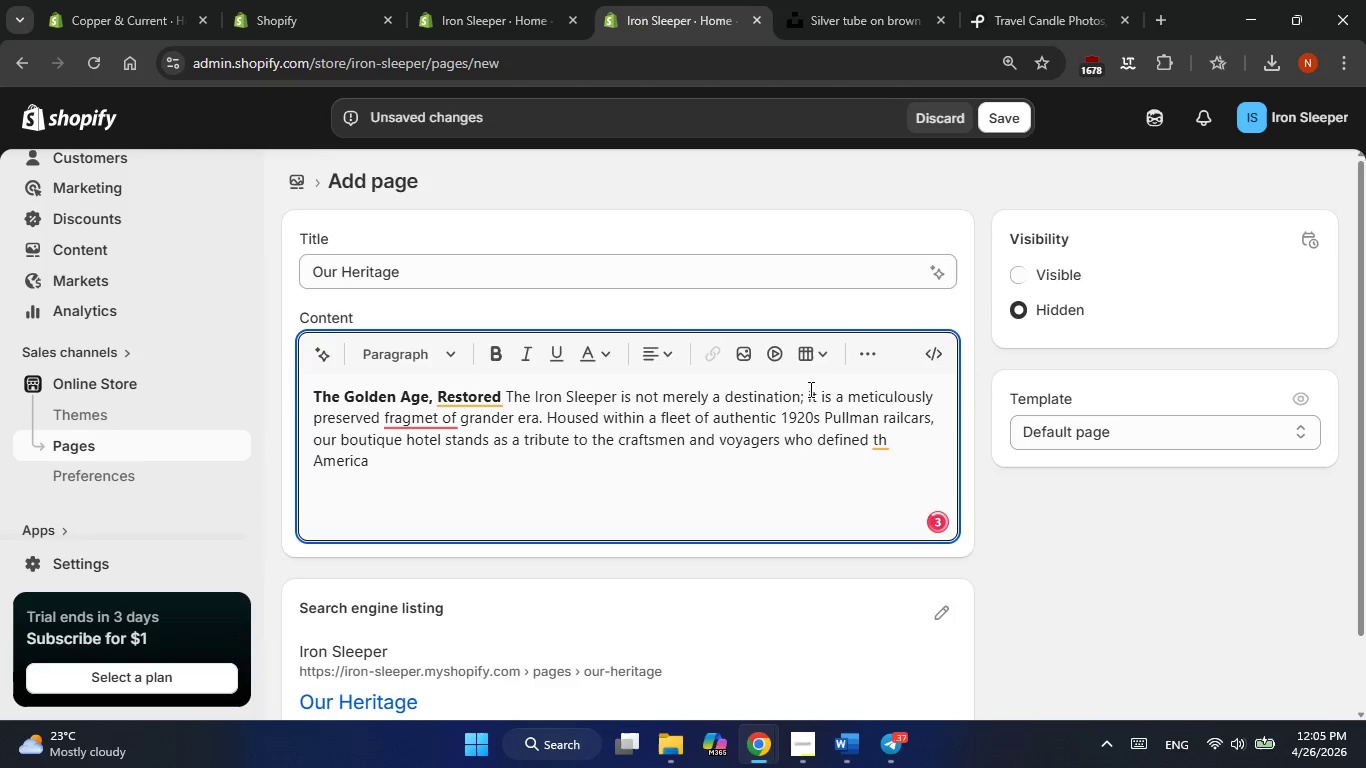 
key(Backspace)
 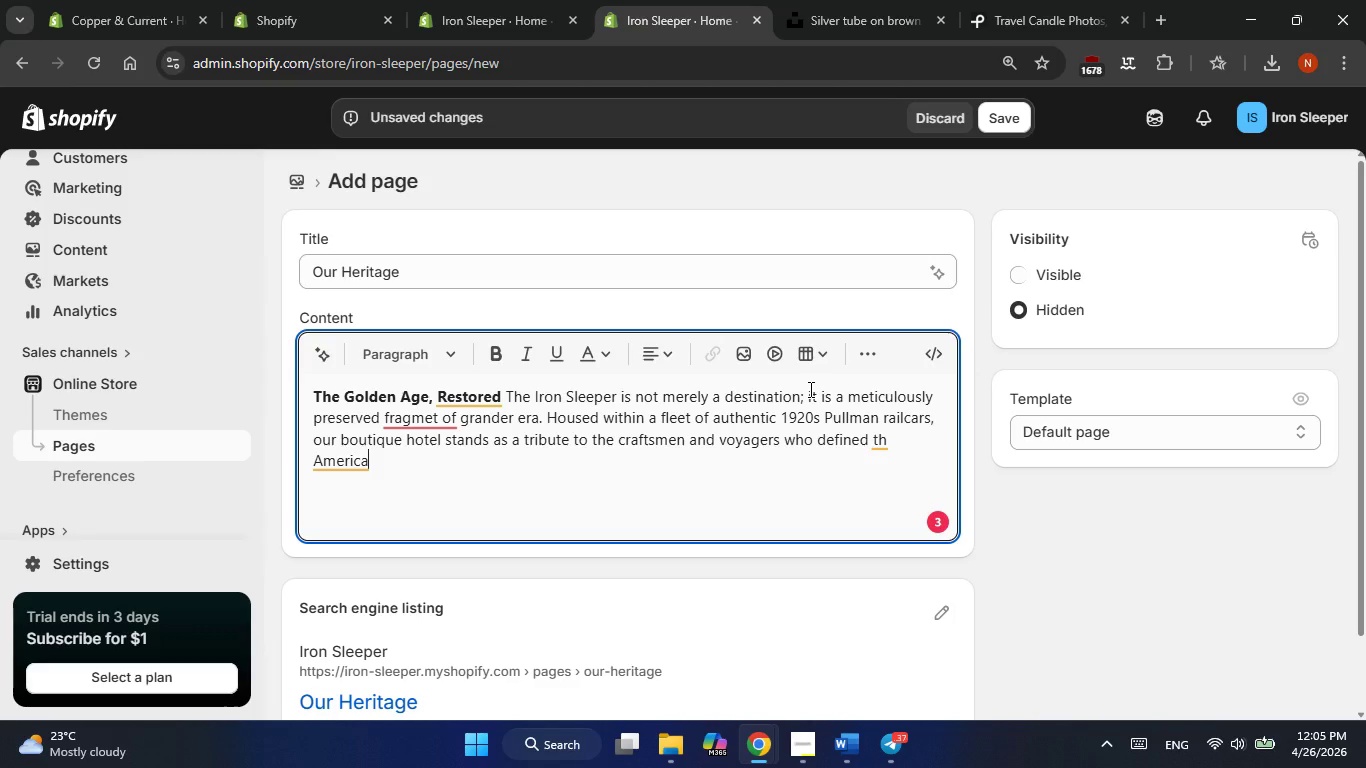 
type(n century )
key(Backspace)
type(. Each car has been)
 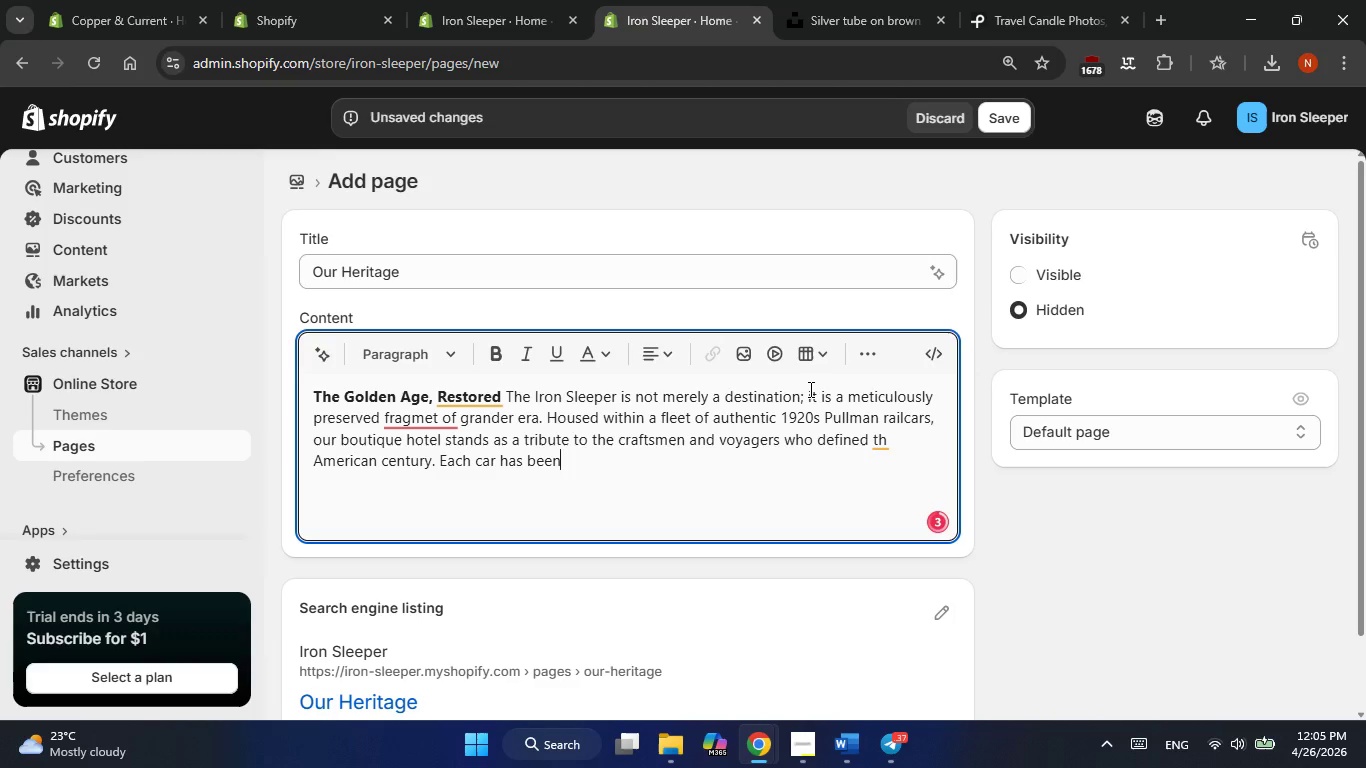 
wait(5.78)
 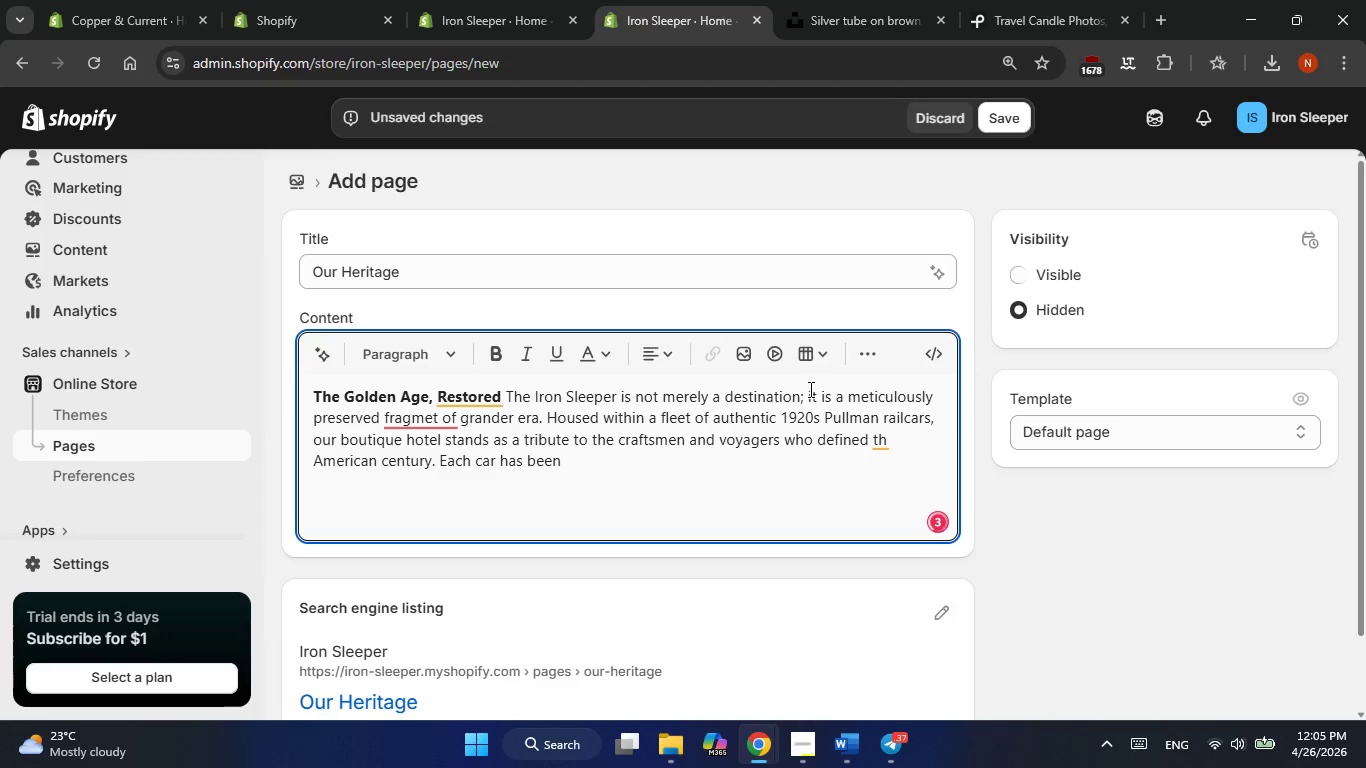 
type( salvaged )
 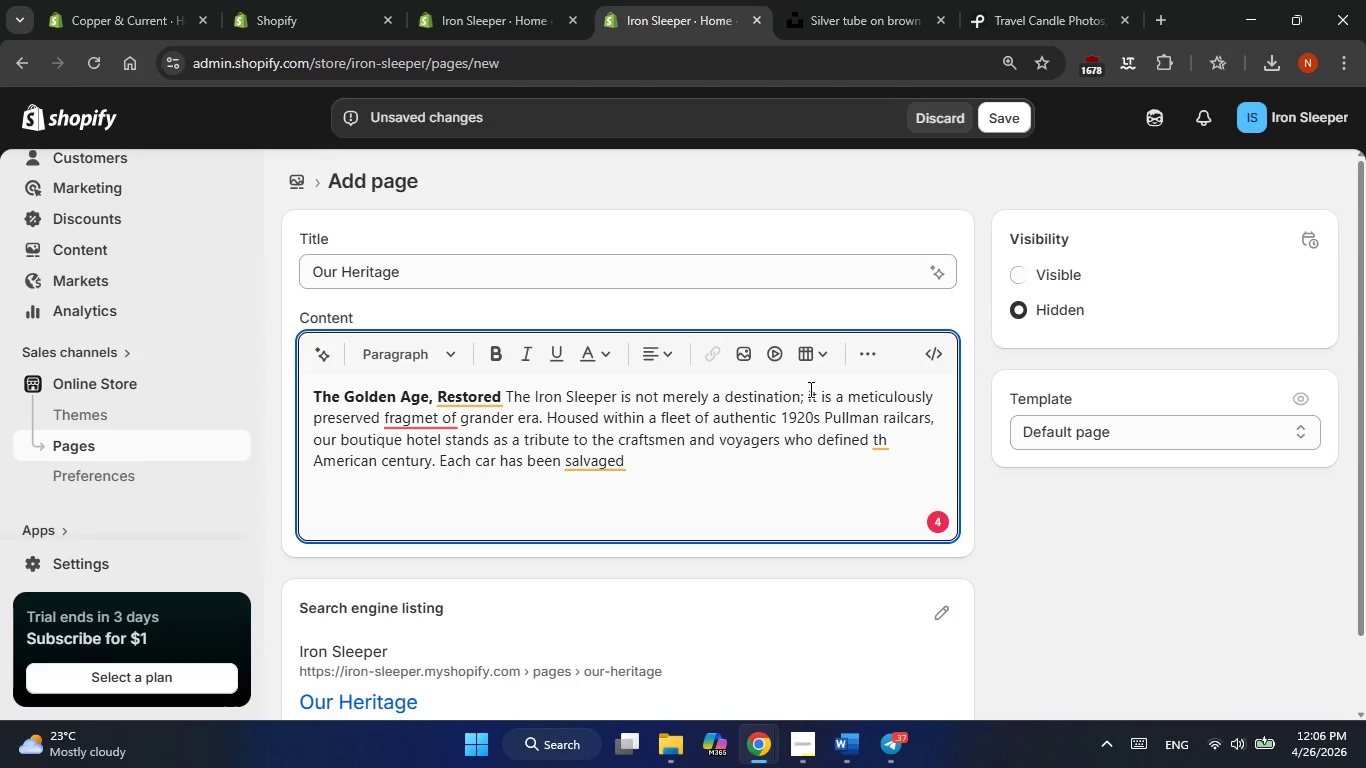 
wait(20.45)
 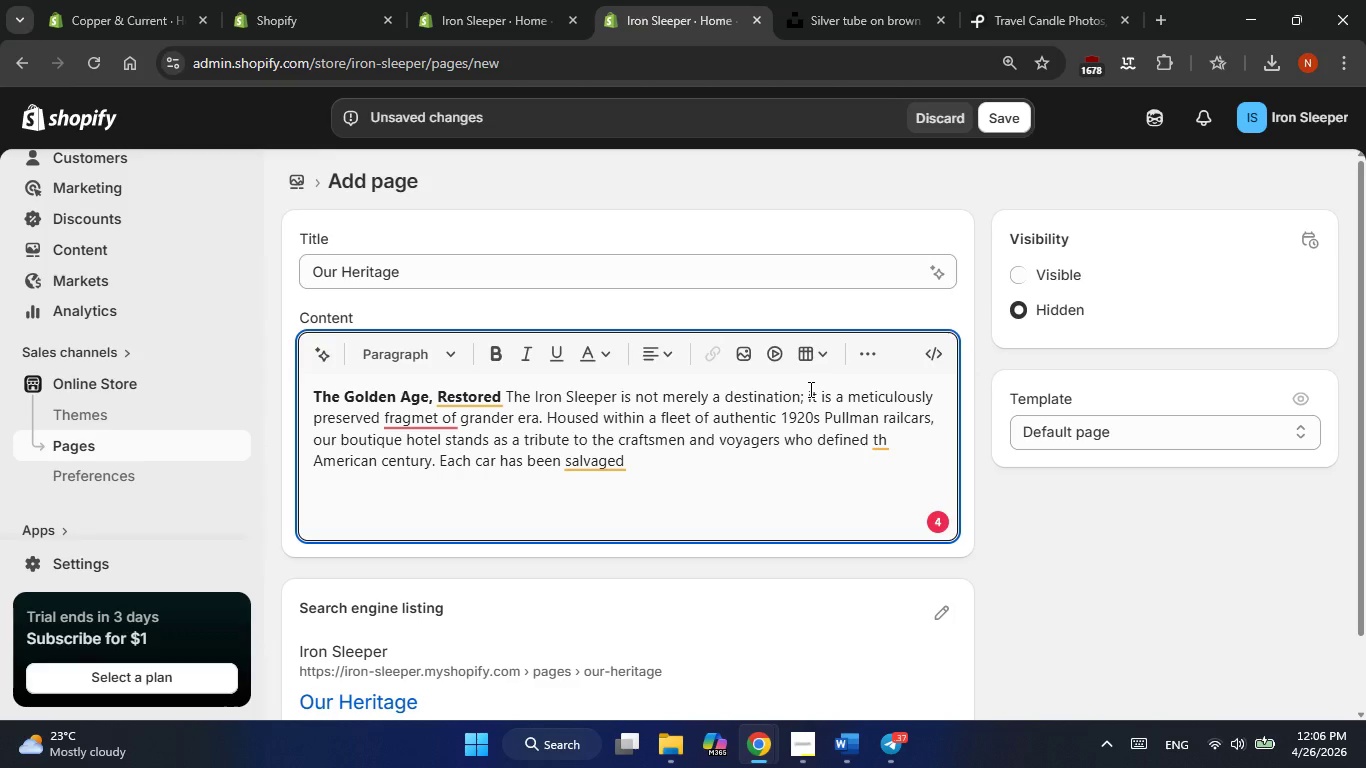 
left_click([640, 463])
 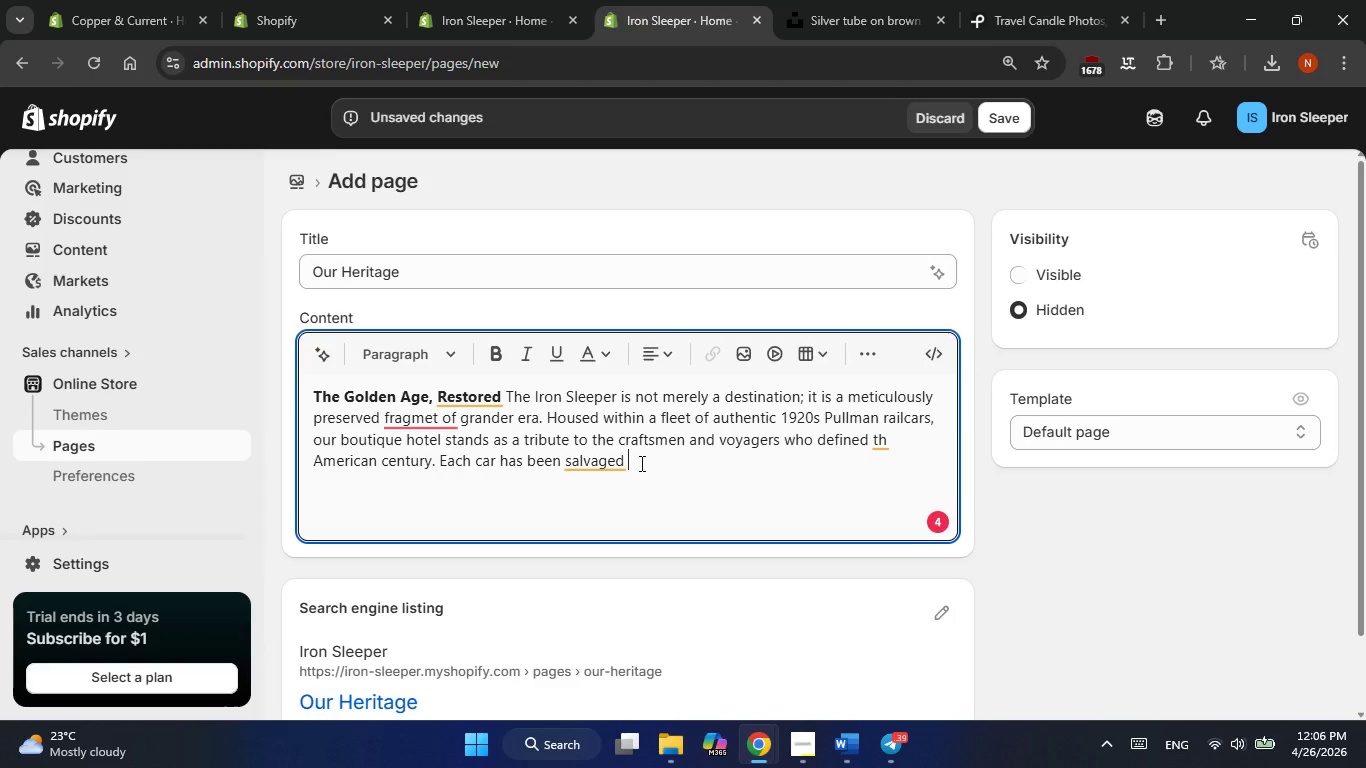 
wait(34.94)
 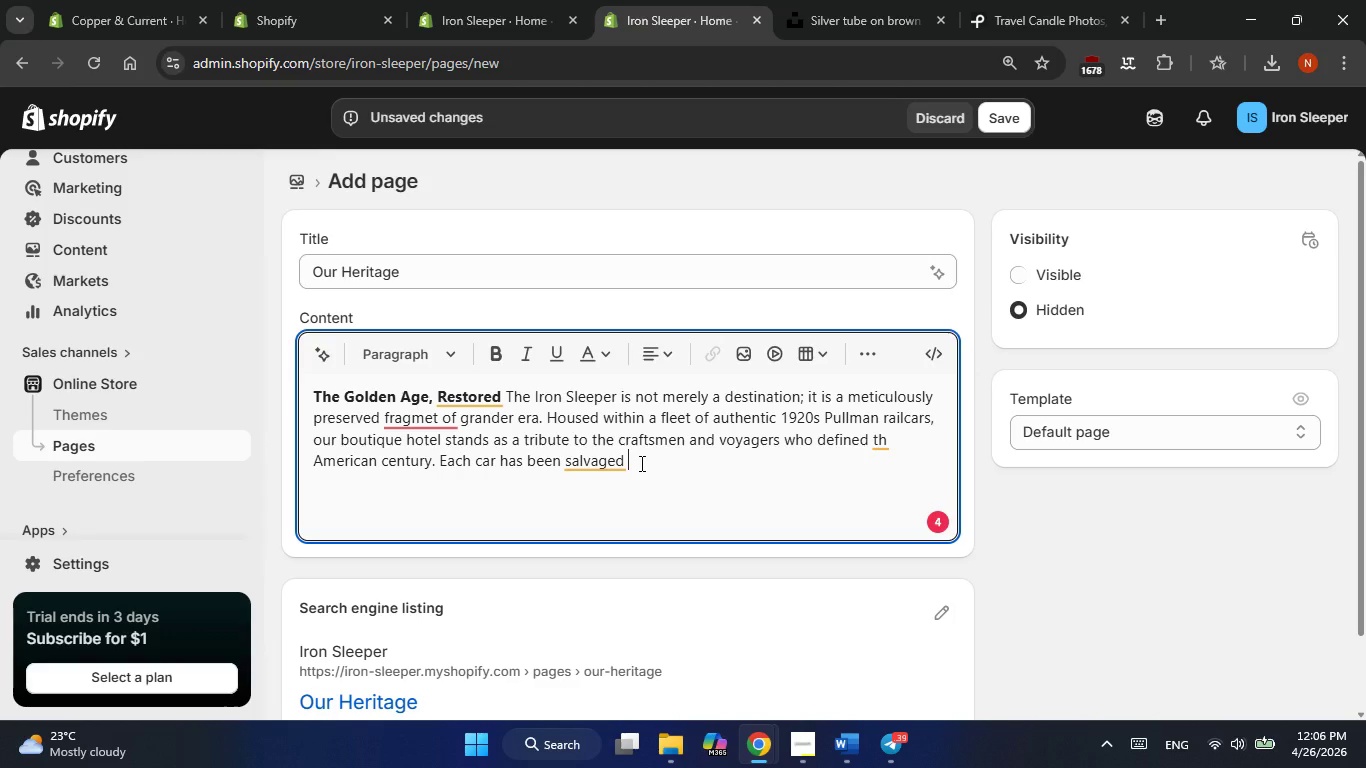 
type(froo)
key(Backspace)
type(m the rust of forgotten sidingd )
key(Backspace)
key(Backspace)
type(d )
key(Backspace)
key(Backspace)
type(s and etur)
key(Backspace)
key(Backspace)
key(Backspace)
key(Backspace)
type(returned to its former glory )
key(Backspace)
type(, featuring the sam ris)
key(Backspace)
type(chmahogany paneling, velvet uphostry )
key(Backspace)
type(, and polished brass fixtures that once greeted the titans of )
 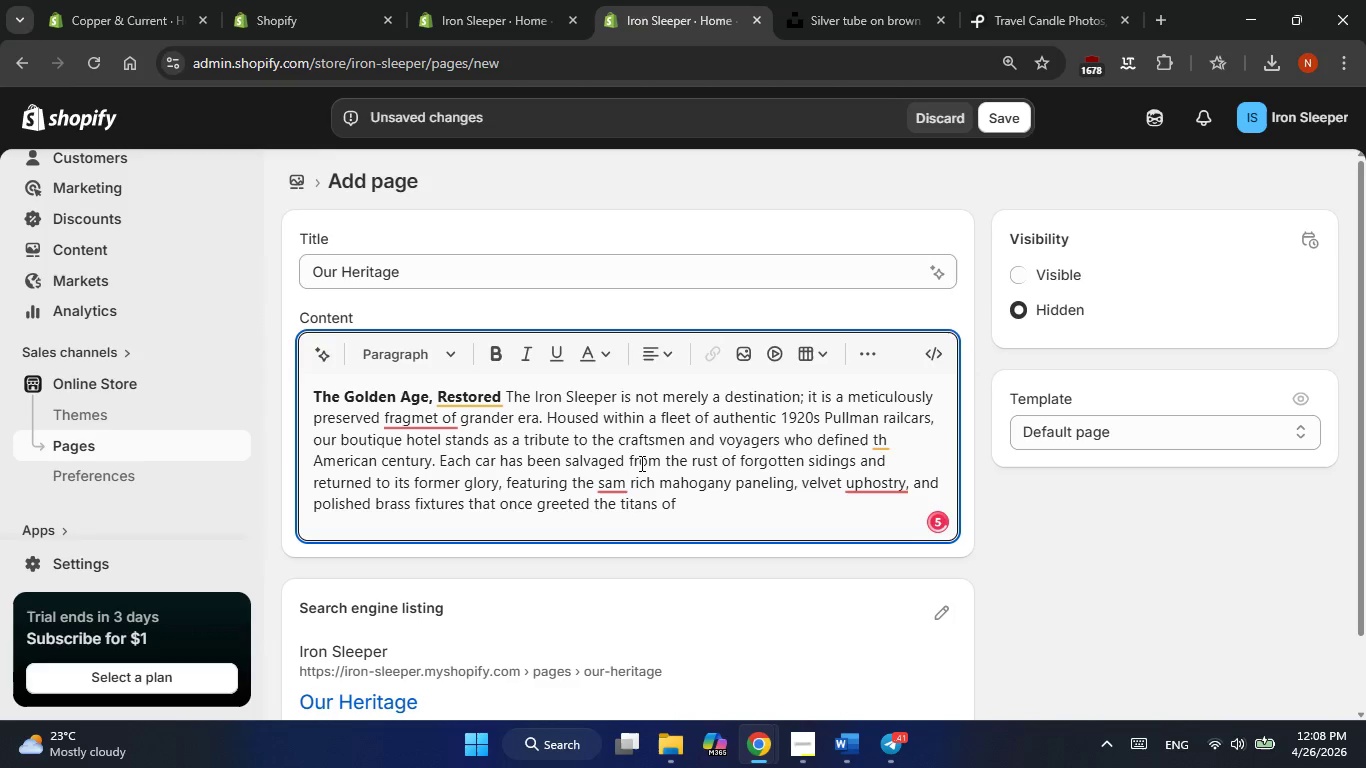 
wait(7.05)
 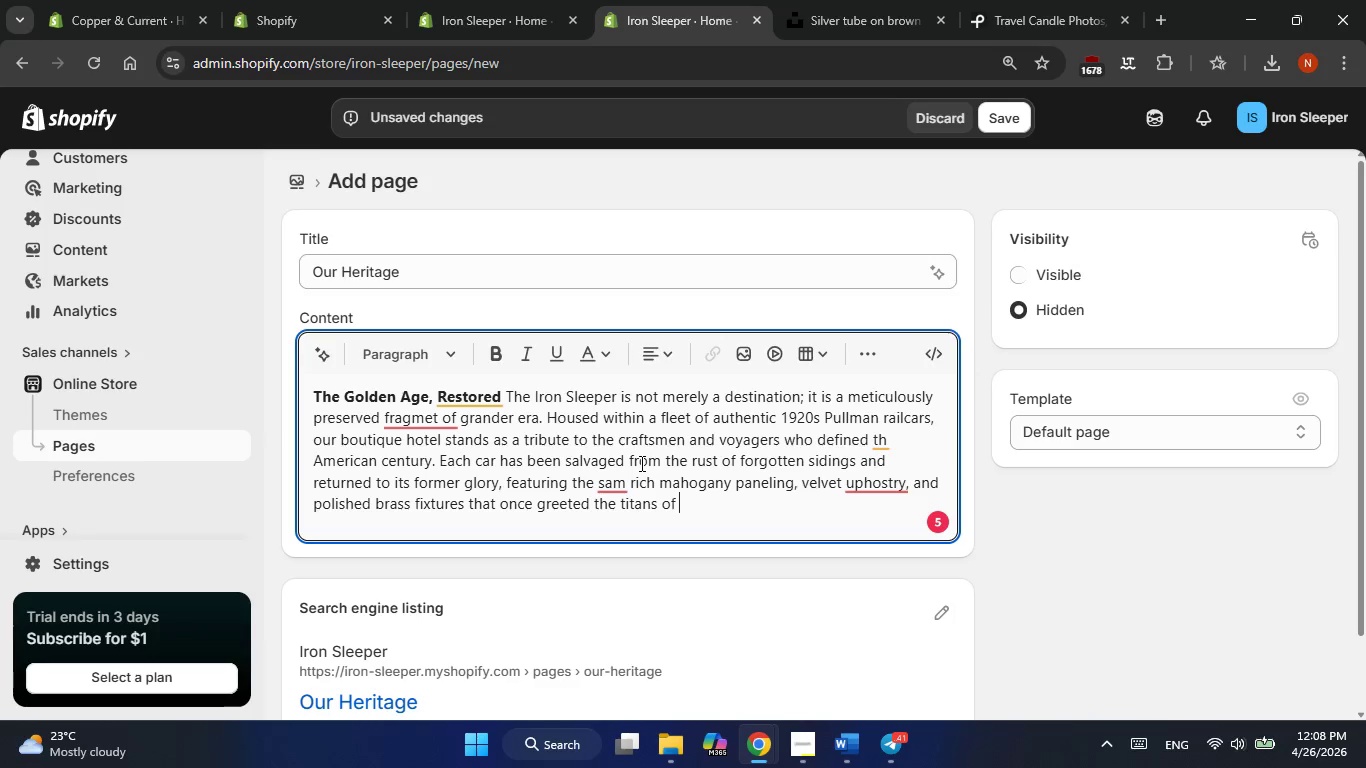 
type(industry )
 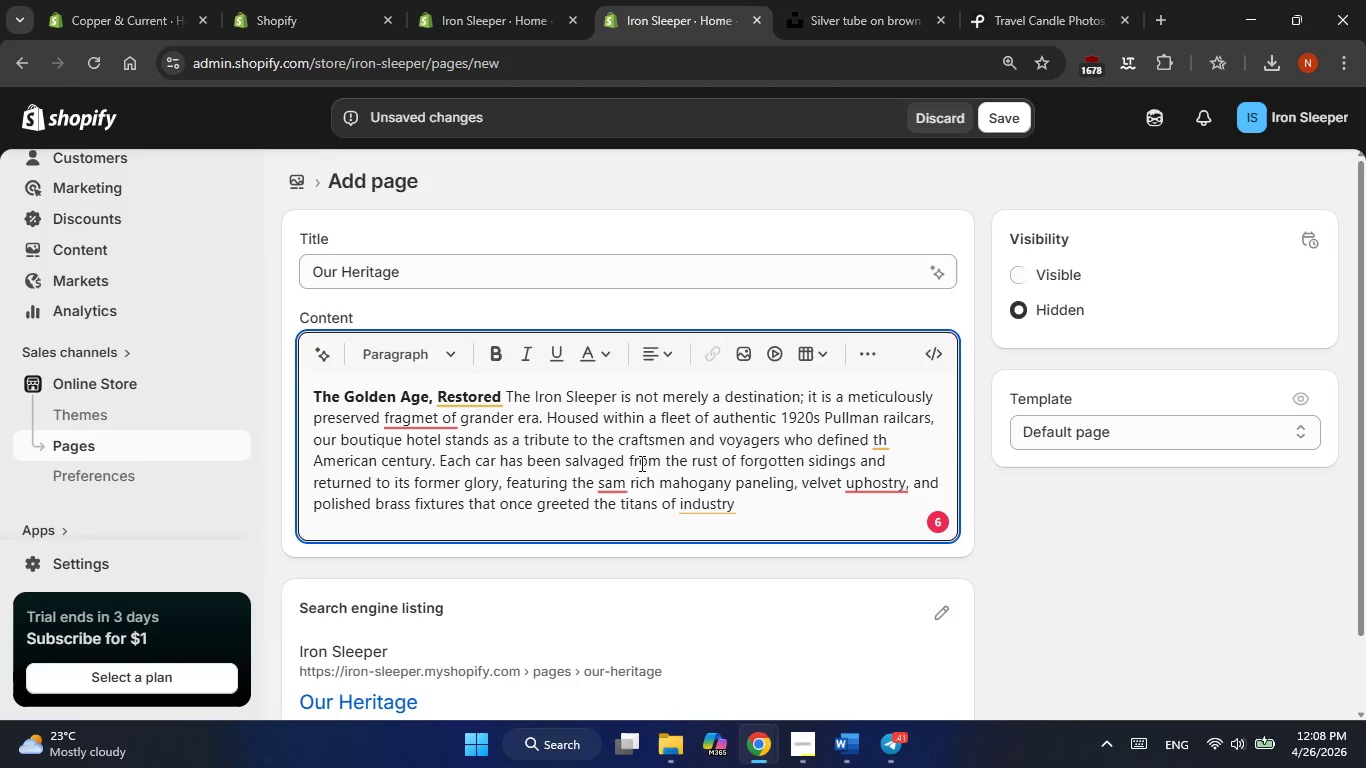 
wait(7.97)
 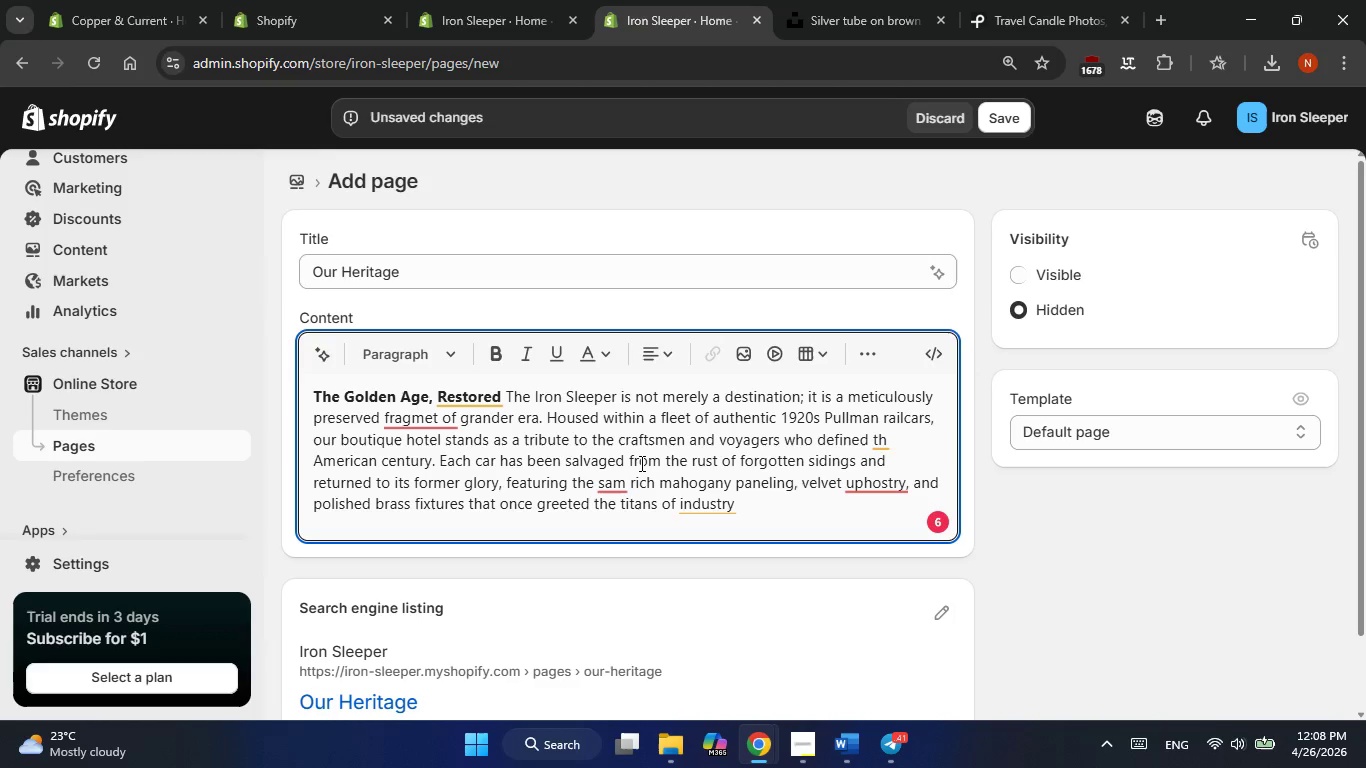 
type(and the wanderers of the rails )
key(Backspace)
type(. we )
key(Backspace)
key(Backspace)
key(Backspace)
type(We have worked )
 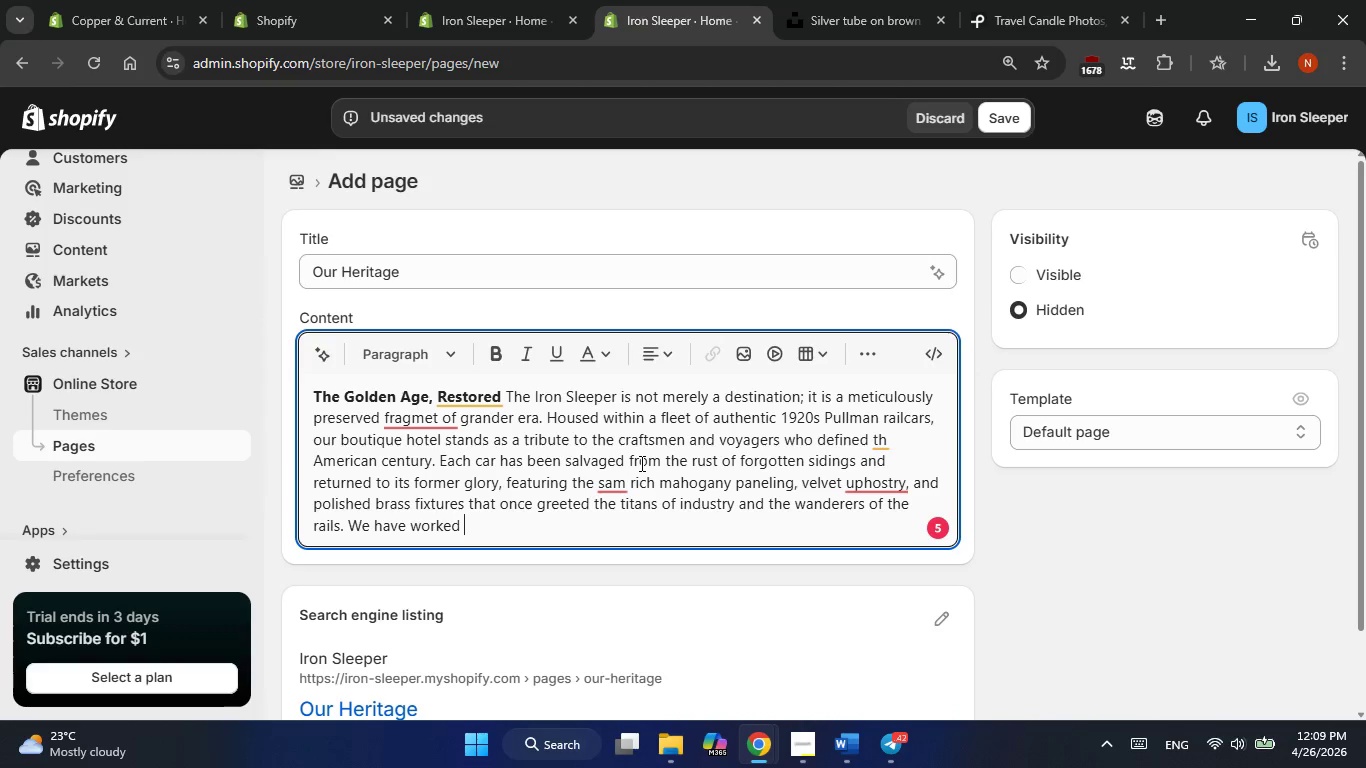 
type(tirelessly to balance modern luxury with industr)
key(Backspace)
type(rial history )
key(Backspace)
type(, ensuring that the e)
key(Backspace)
type(rhythmic spirint of the tracks is felt in every corner of our station.)
 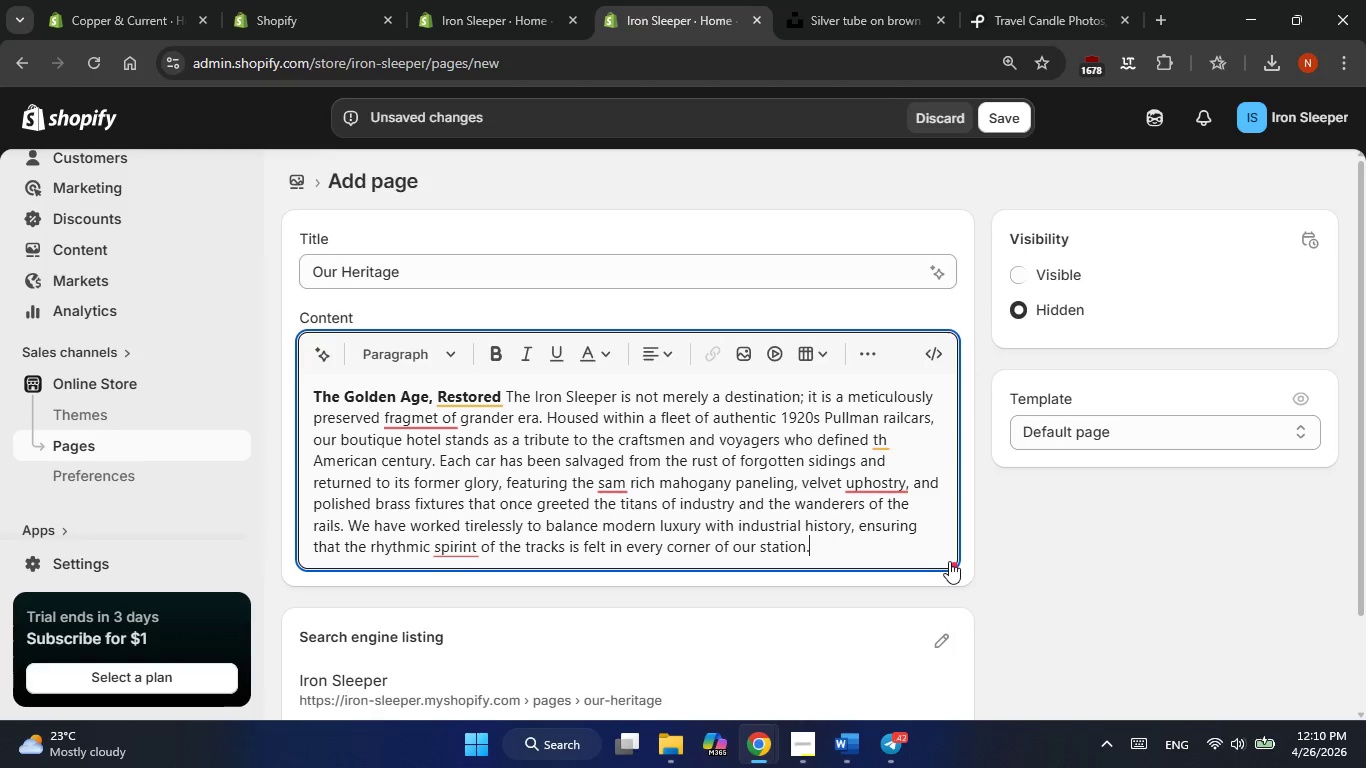 
left_click([956, 565])
 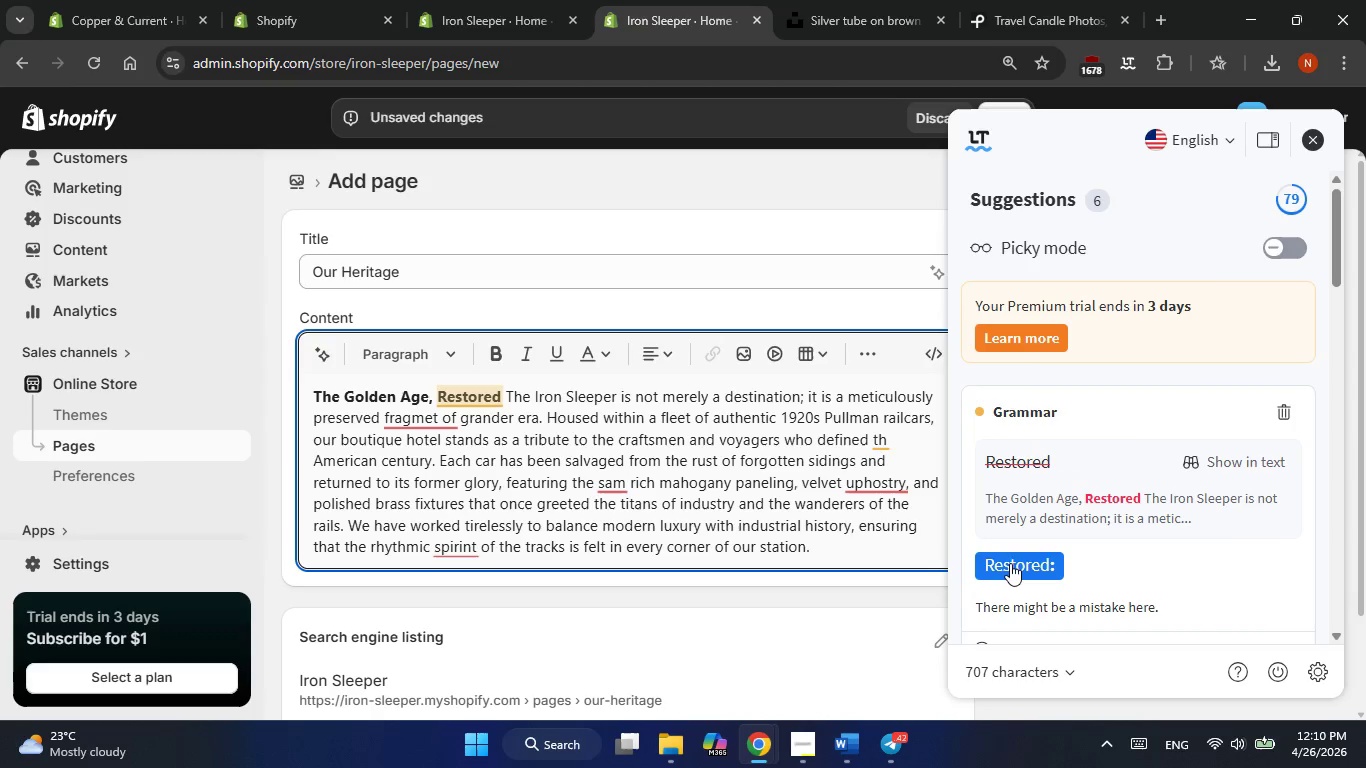 
left_click([1010, 563])
 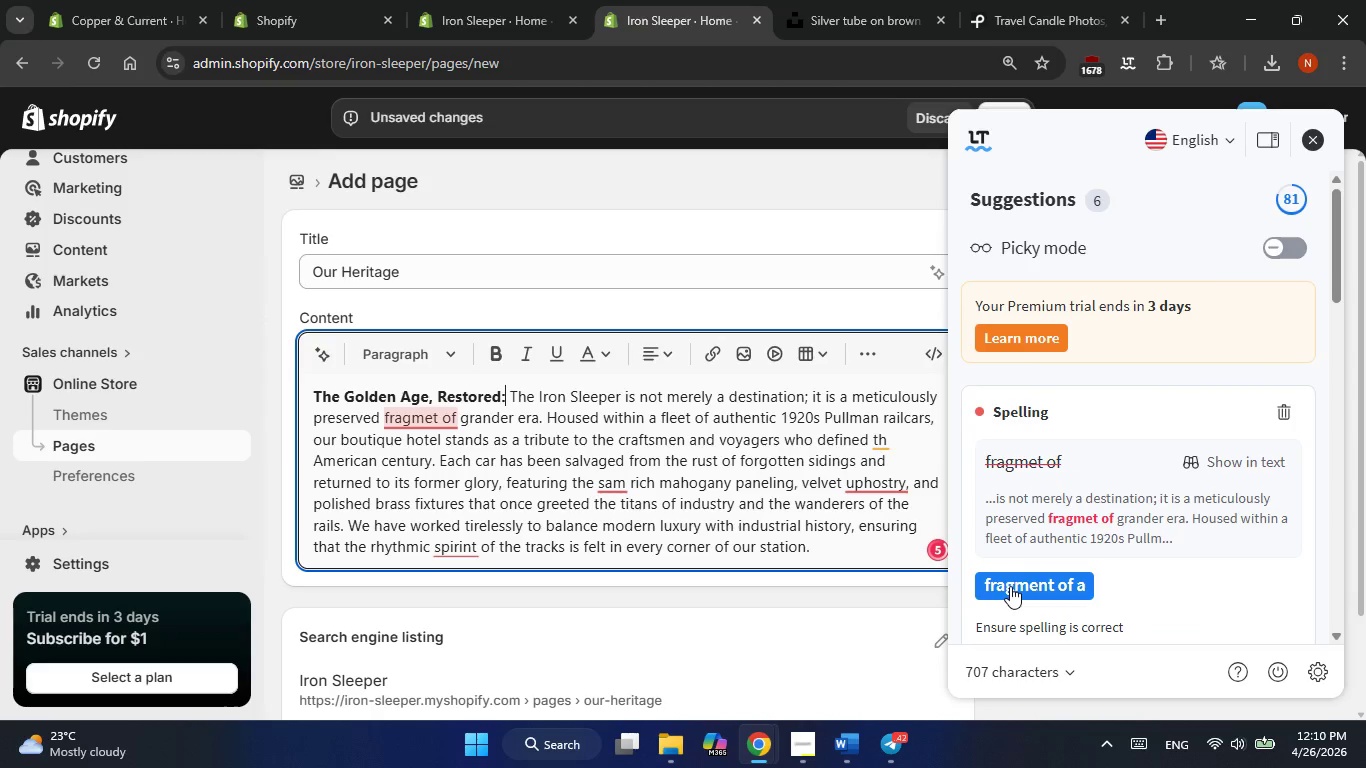 
left_click([1010, 586])
 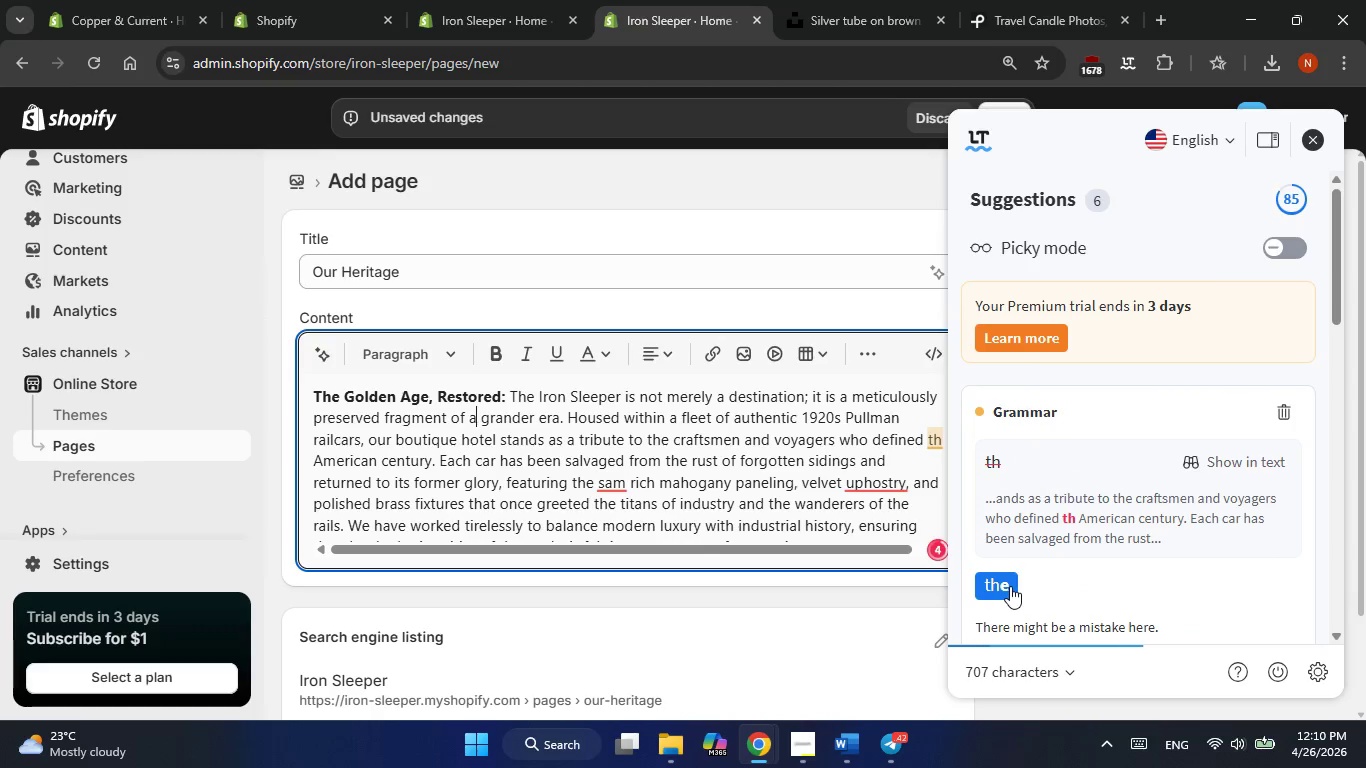 
left_click([1010, 586])
 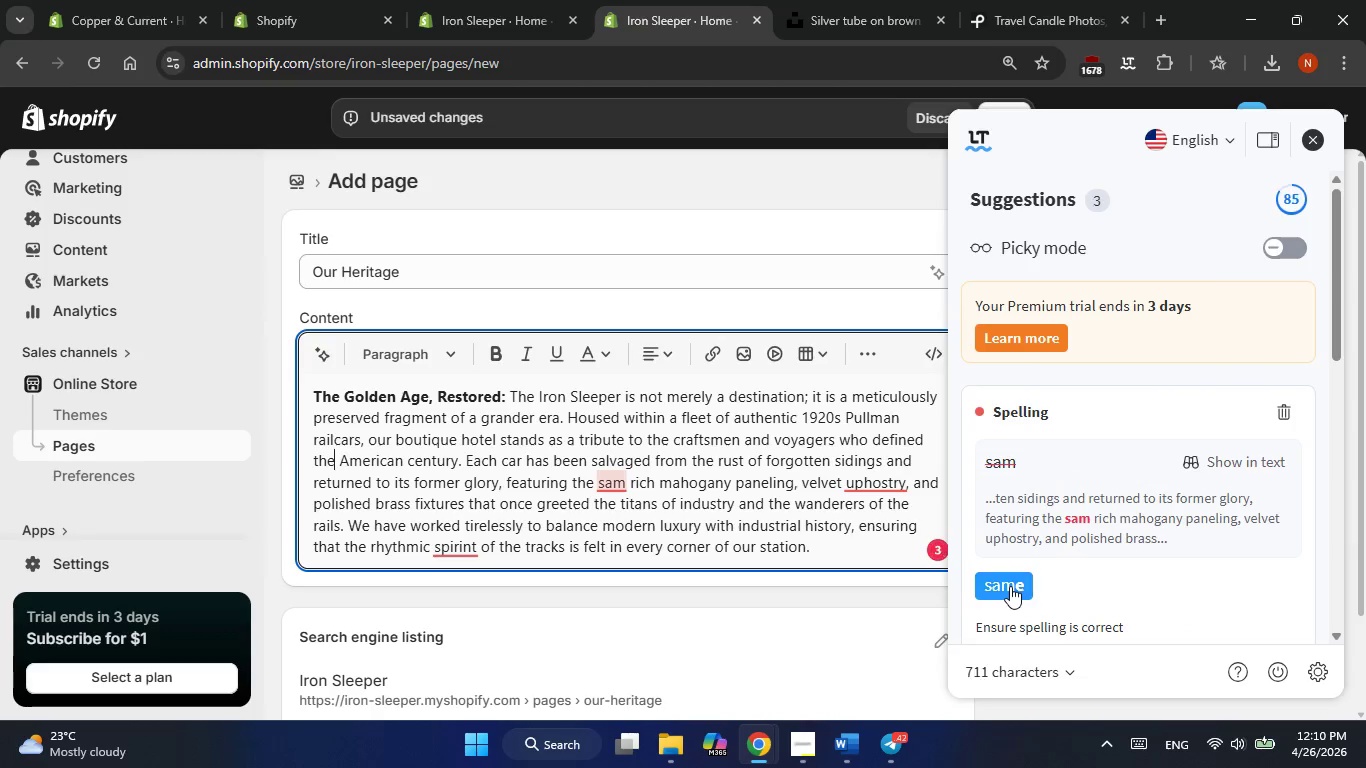 
left_click([1010, 586])
 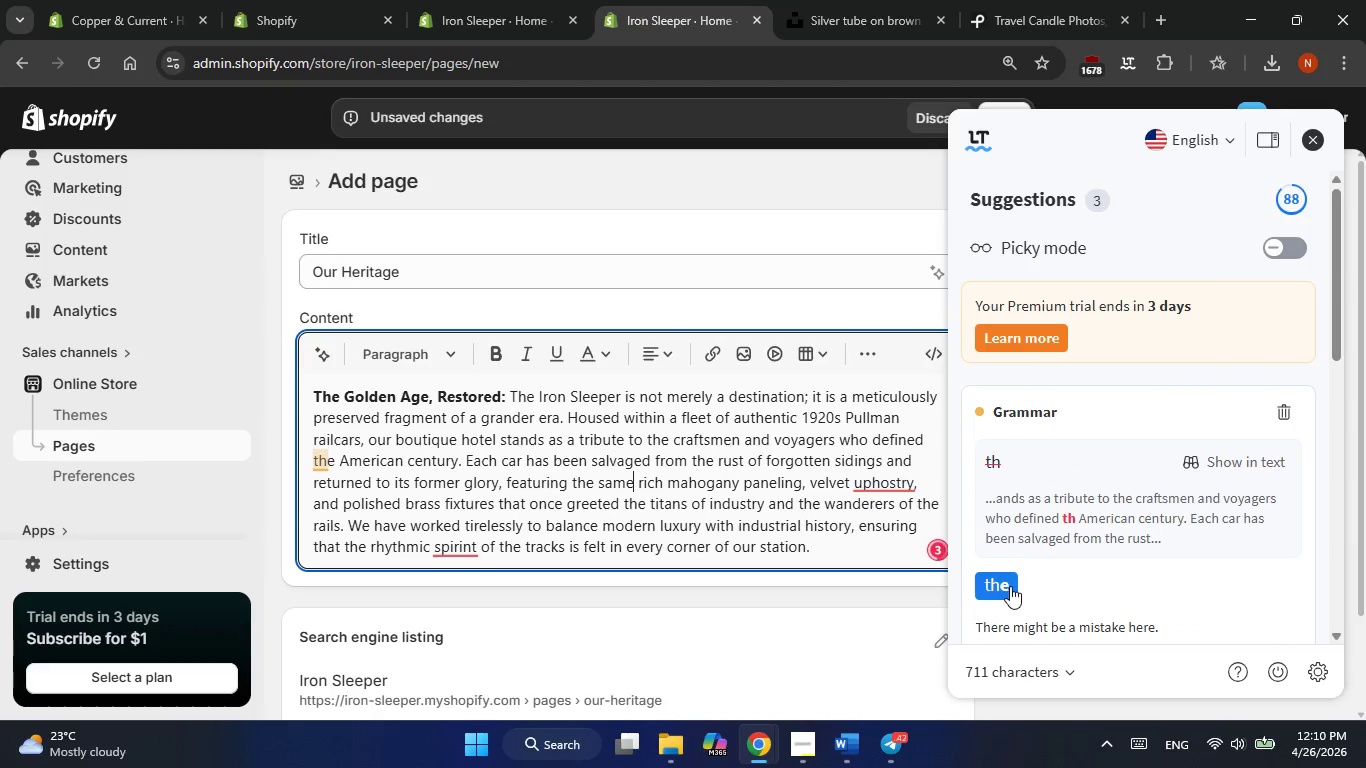 
left_click([1010, 586])
 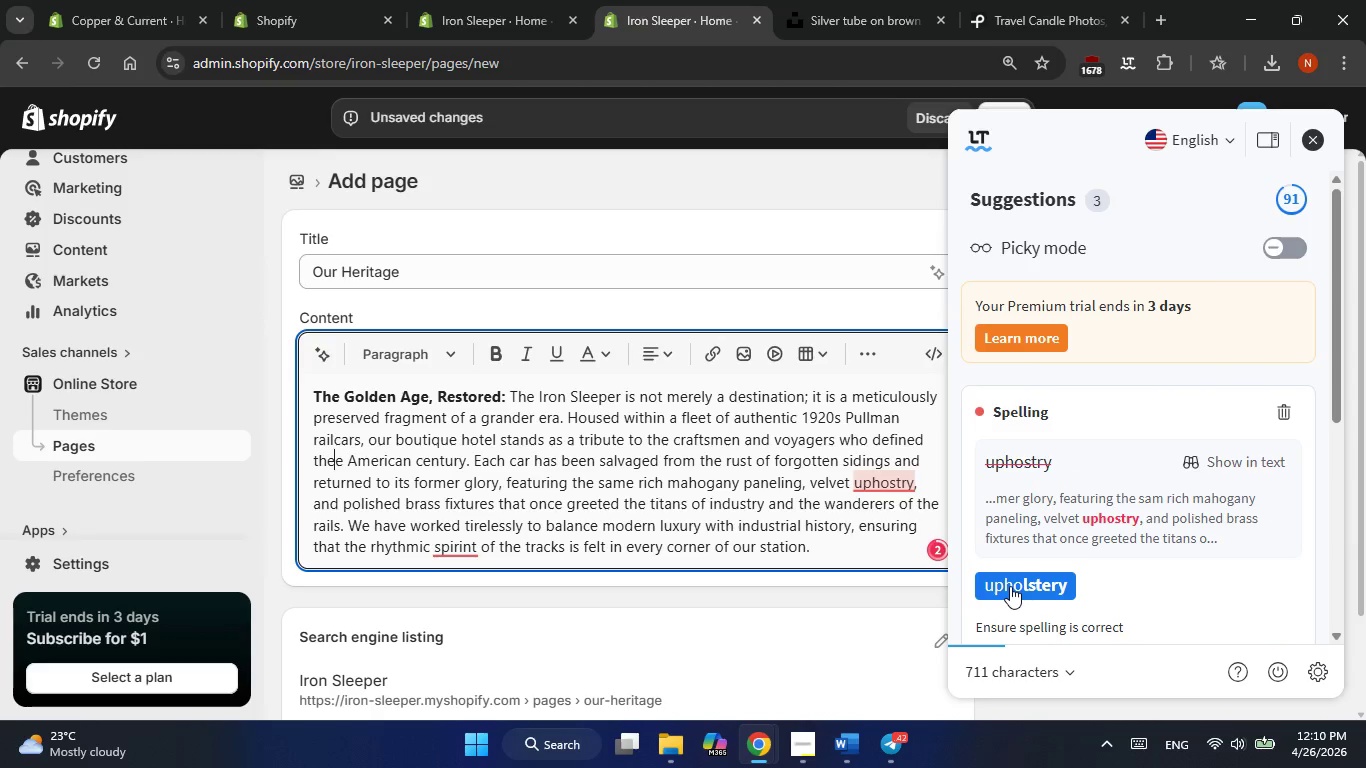 
left_click([1010, 586])
 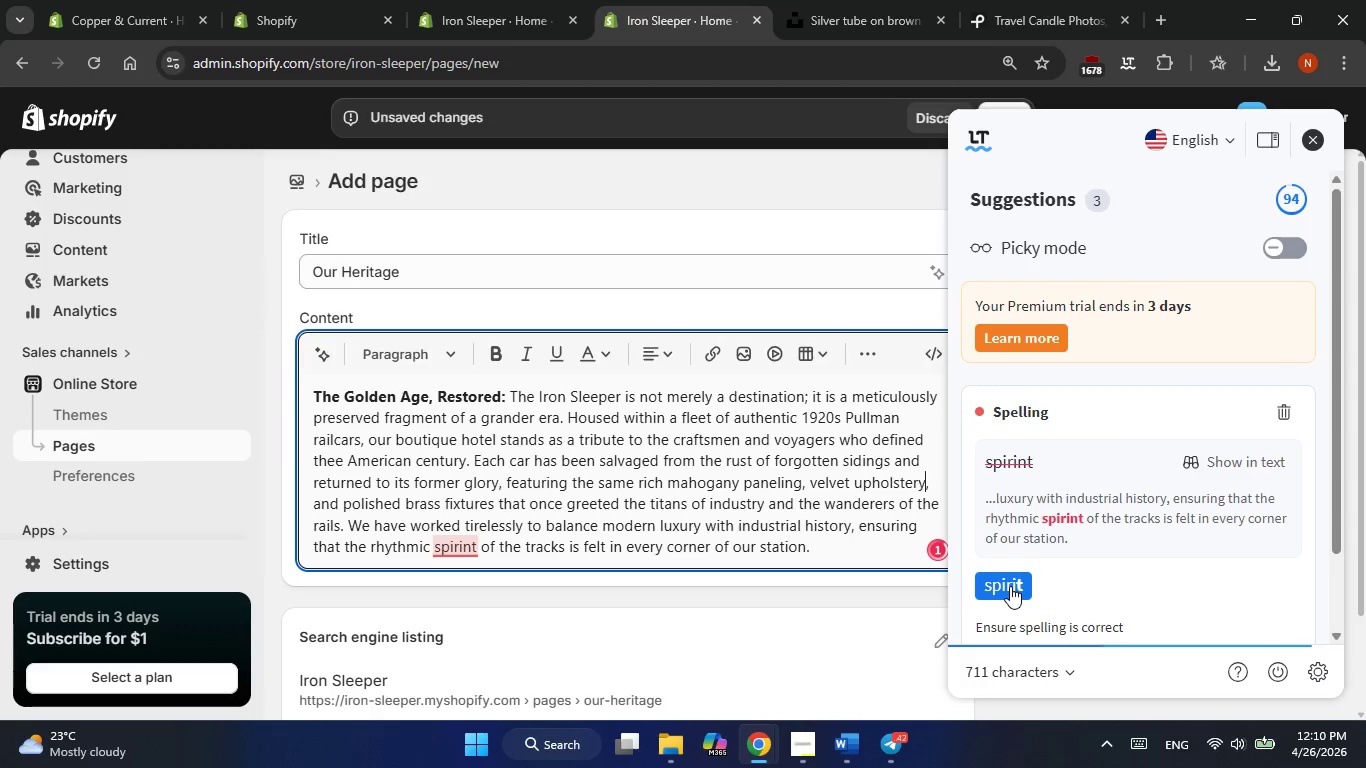 
left_click([1010, 586])
 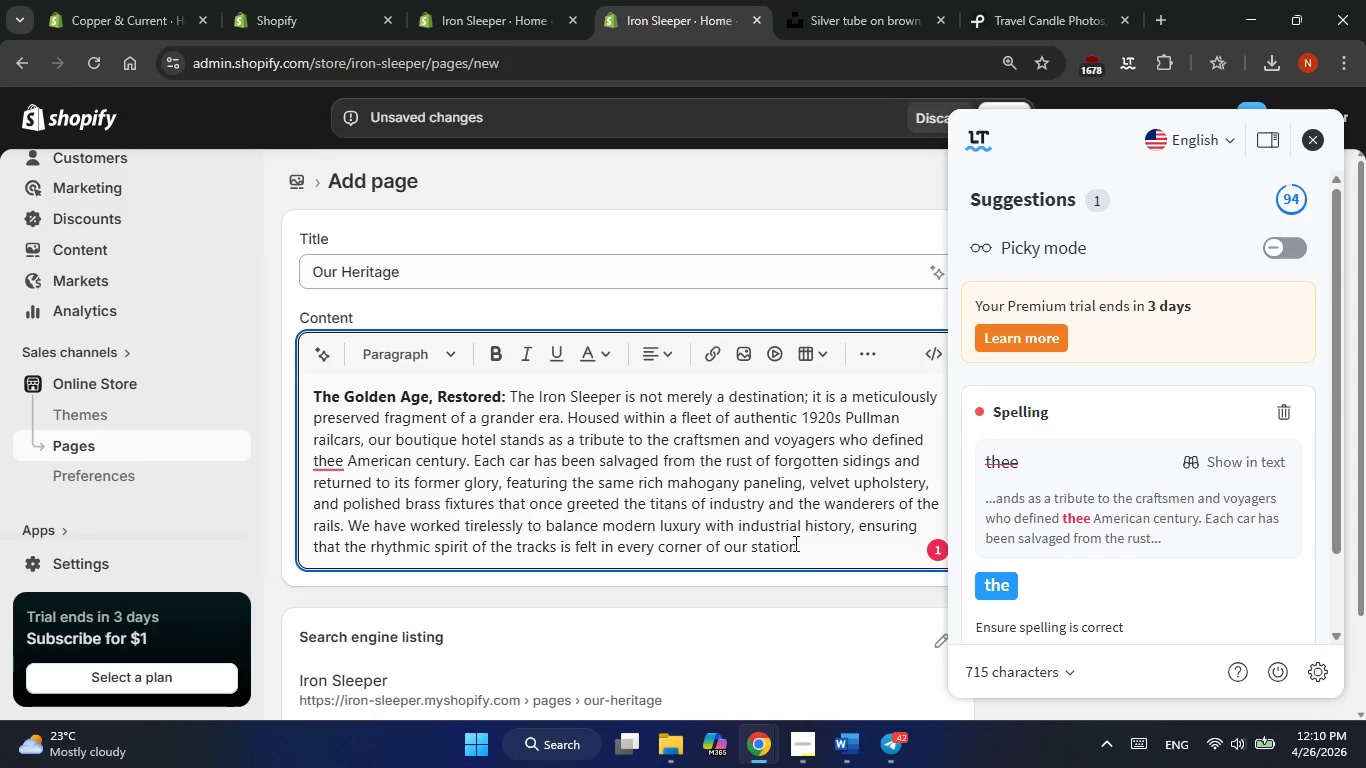 
scroll: coordinate [794, 543], scroll_direction: none, amount: 0.0
 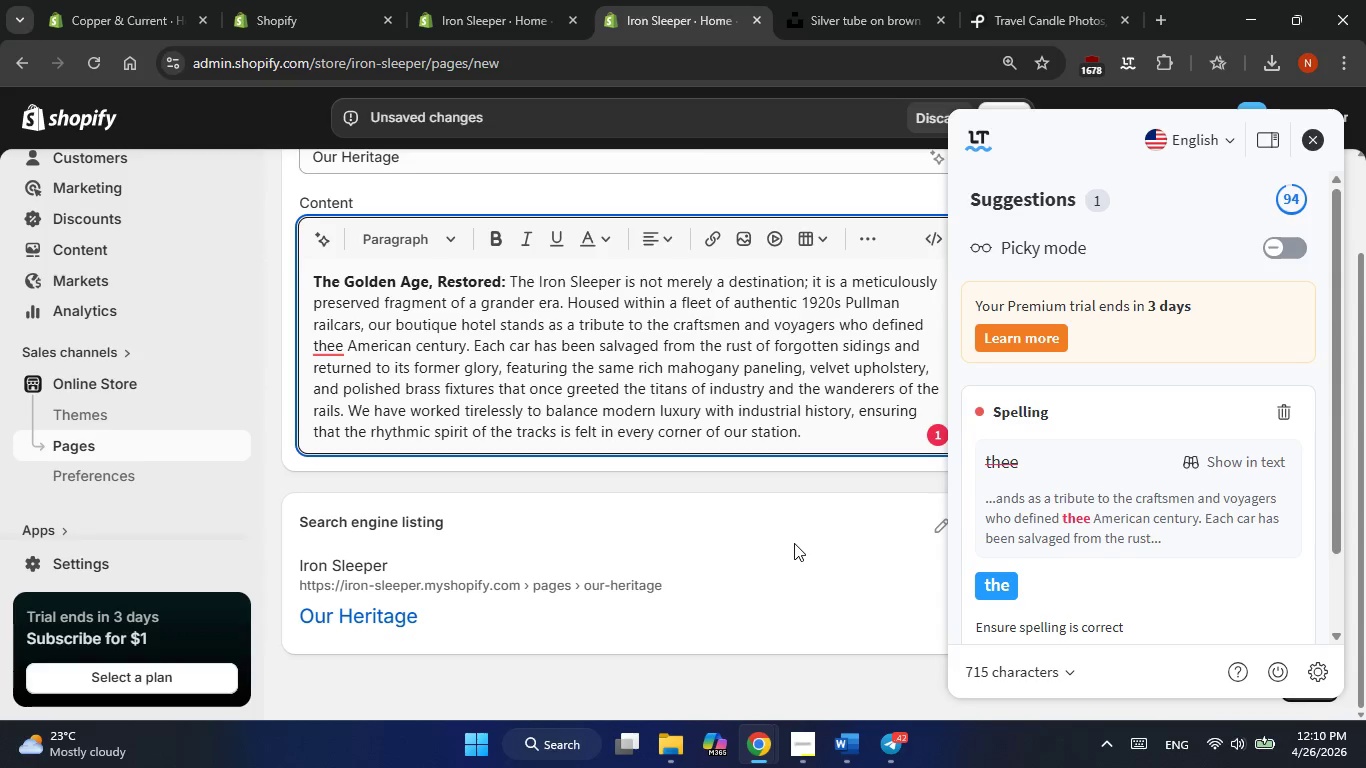 
left_click([813, 761])